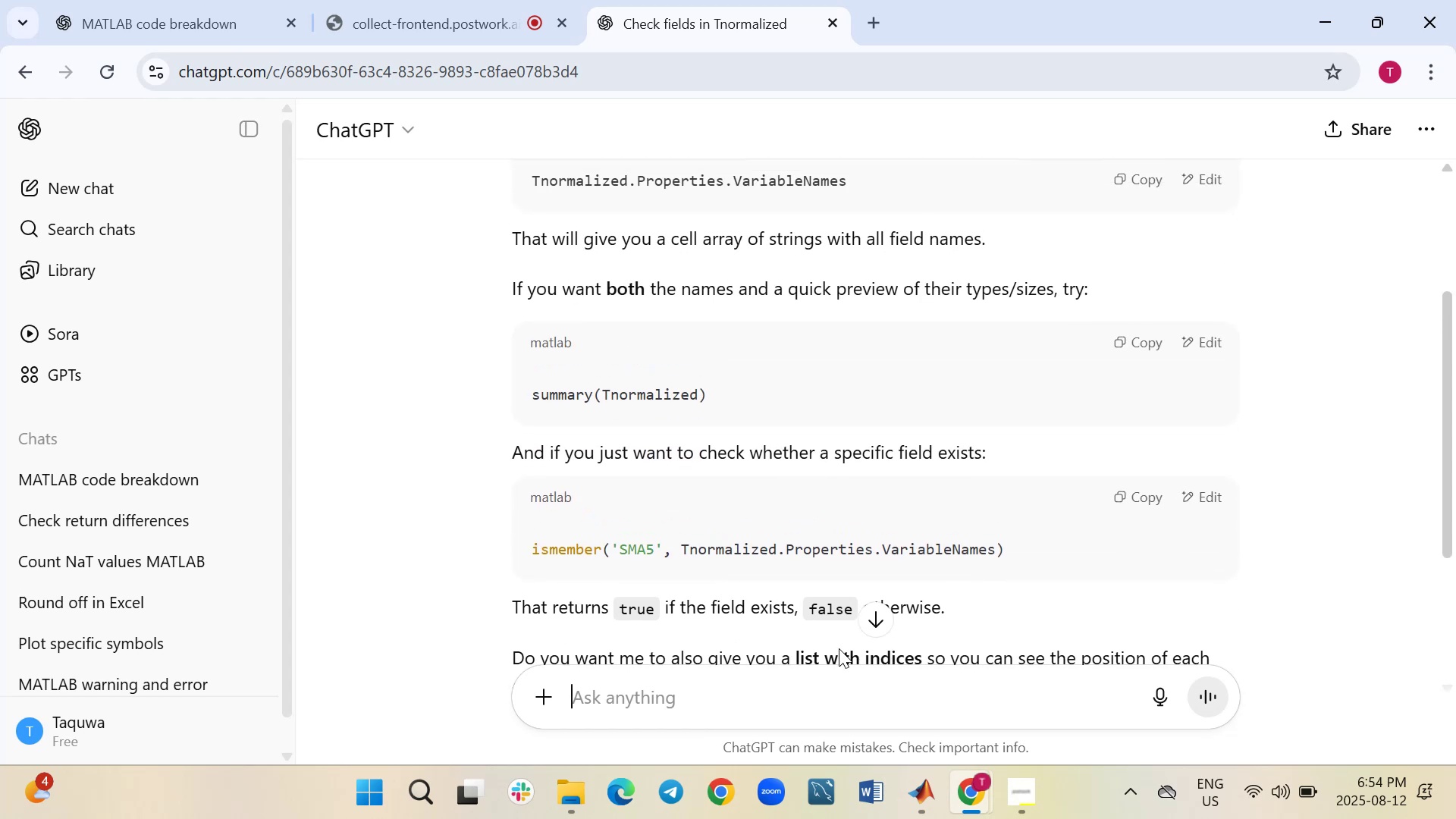 
left_click([925, 784])
 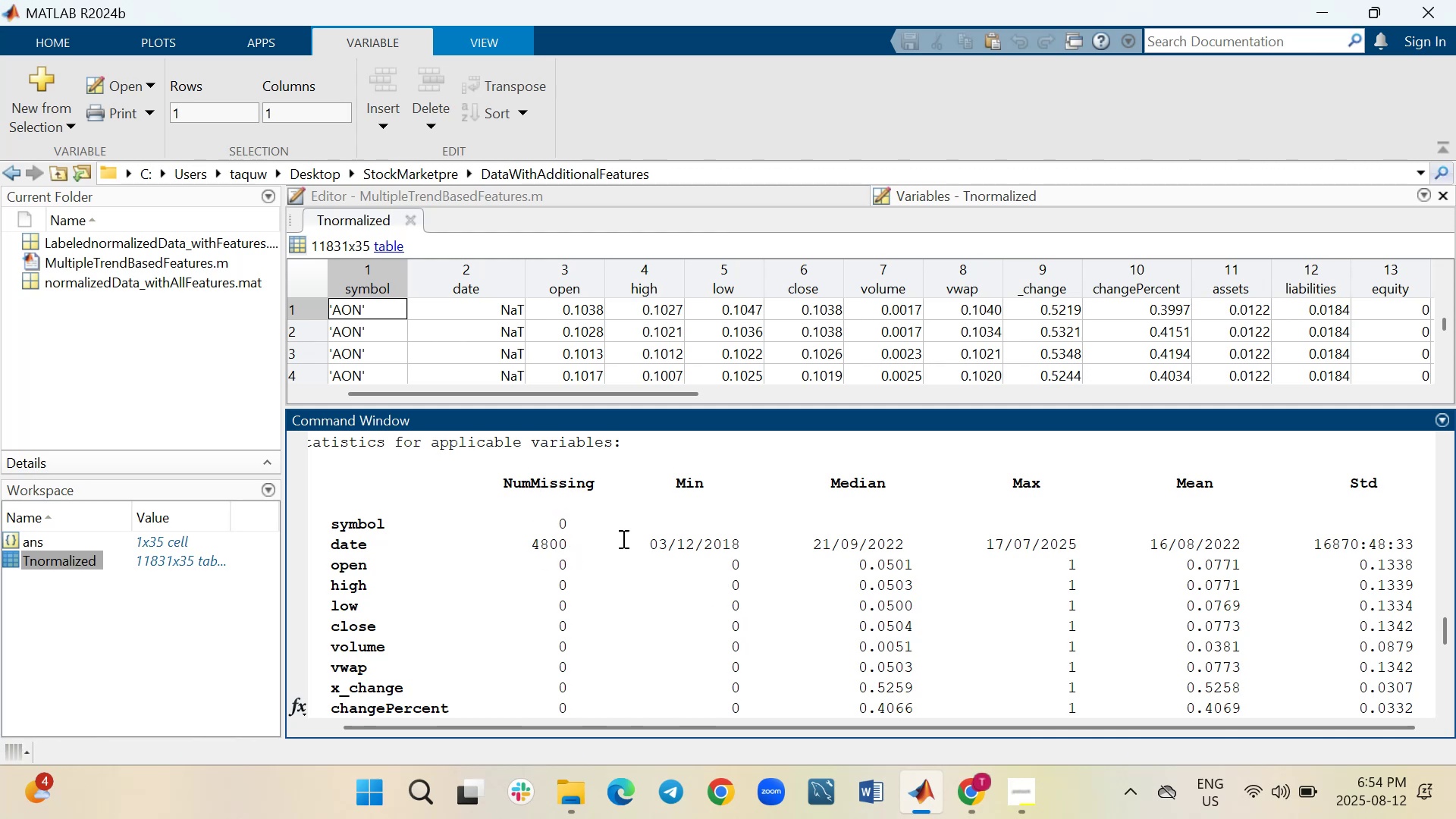 
wait(14.39)
 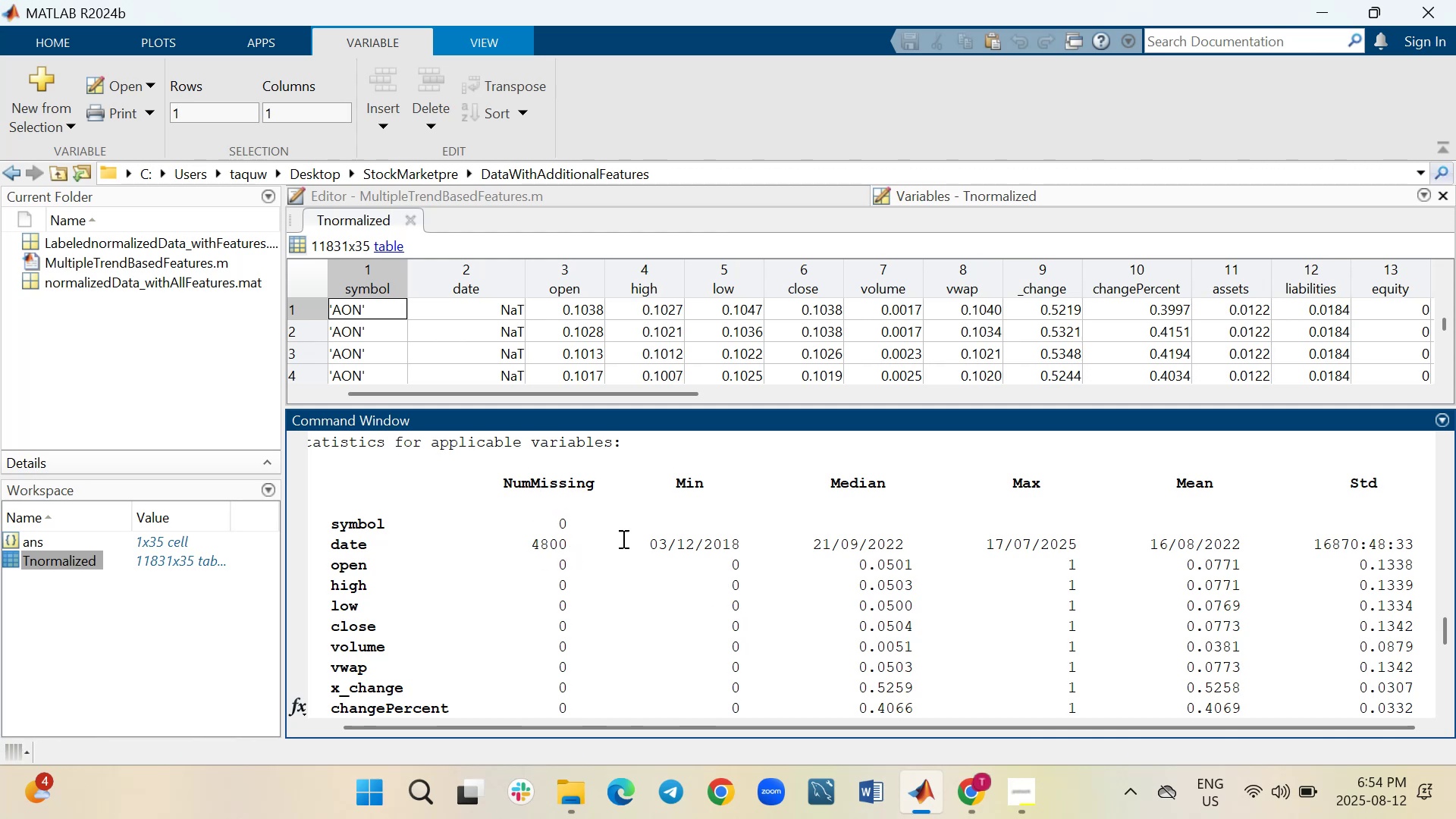 
scroll: coordinate [356, 571], scroll_direction: down, amount: 1.0
 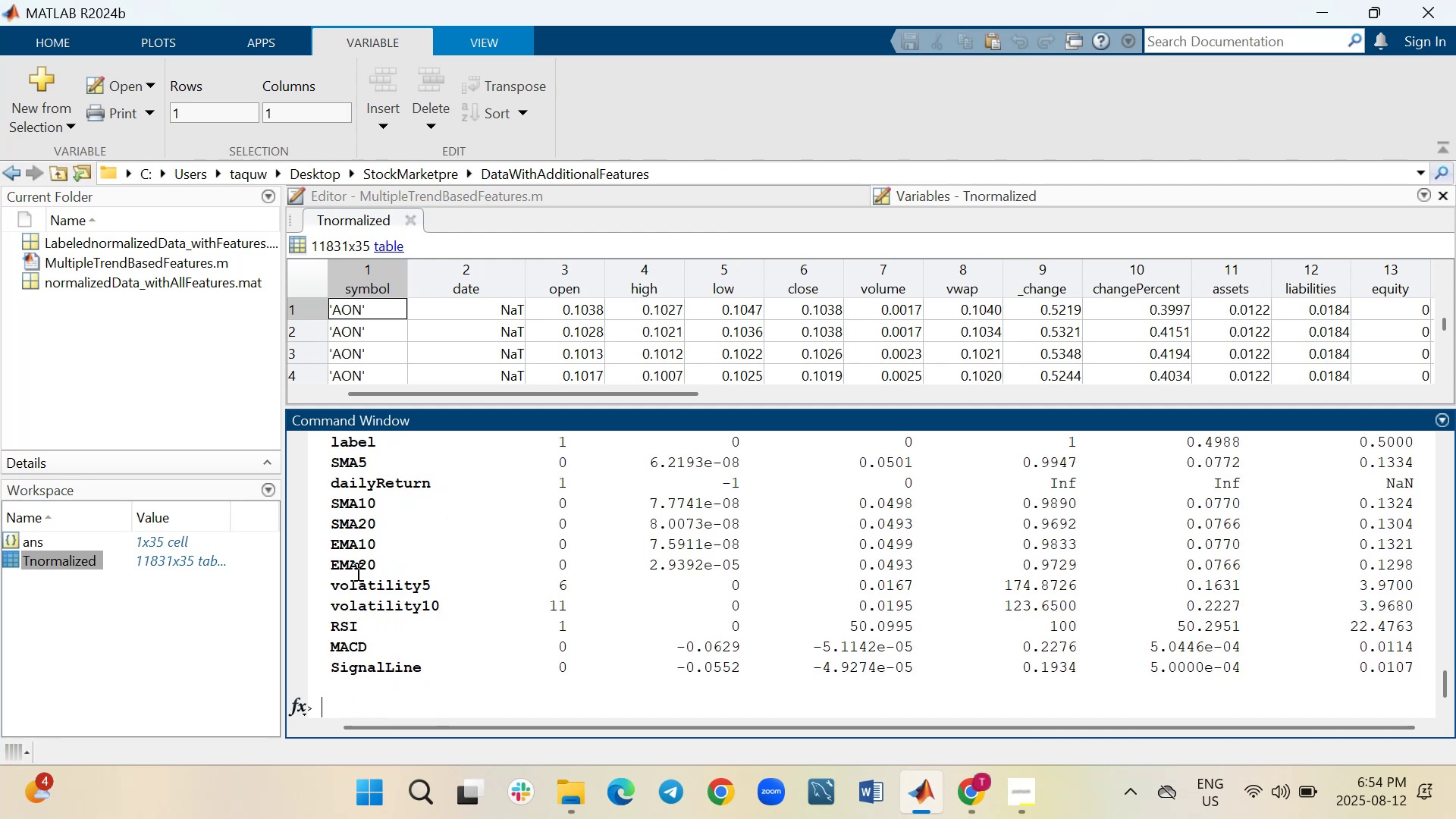 
scroll: coordinate [356, 571], scroll_direction: up, amount: 2.0
 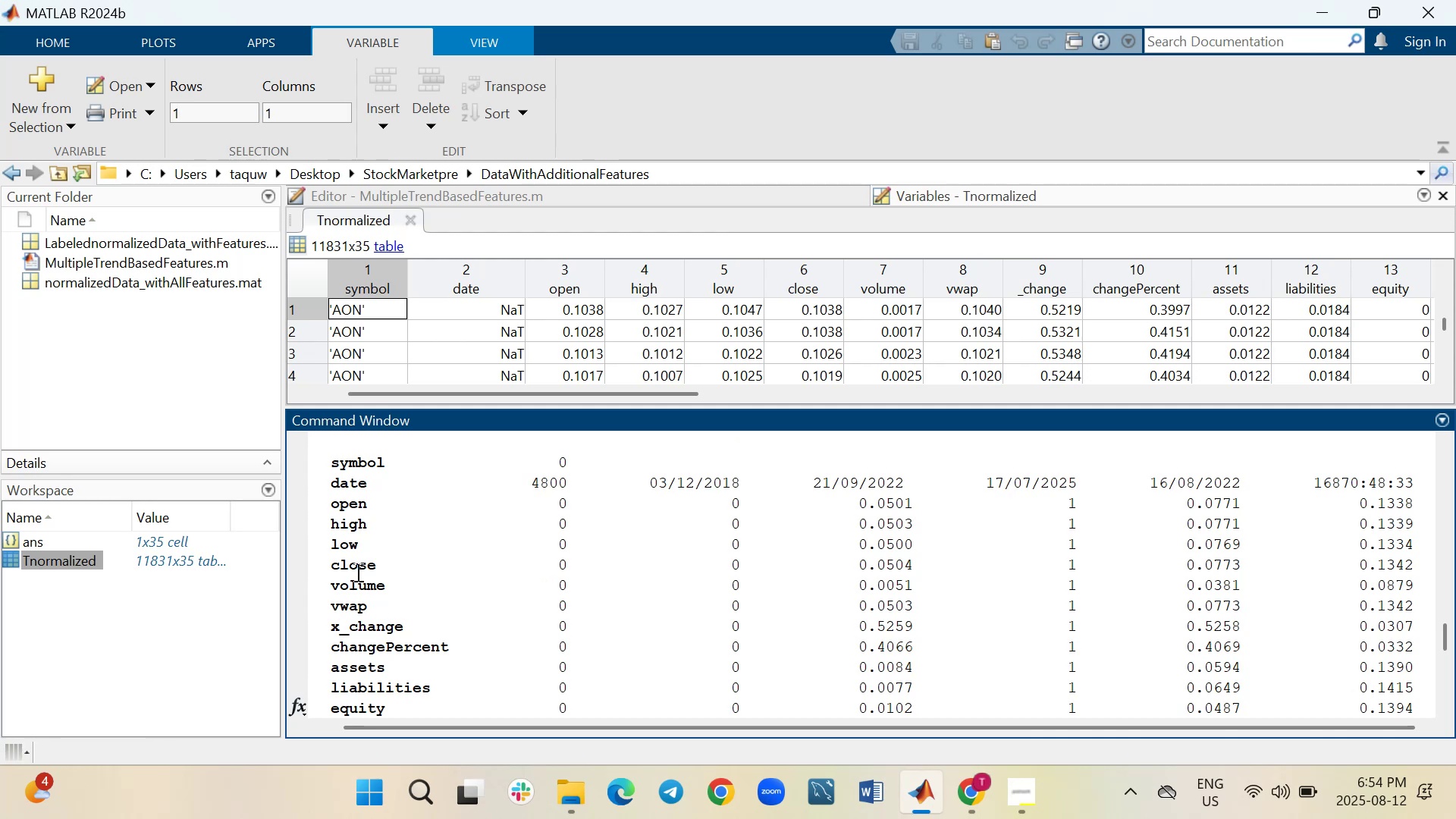 
left_click_drag(start_coordinate=[415, 726], to_coordinate=[450, 721])
 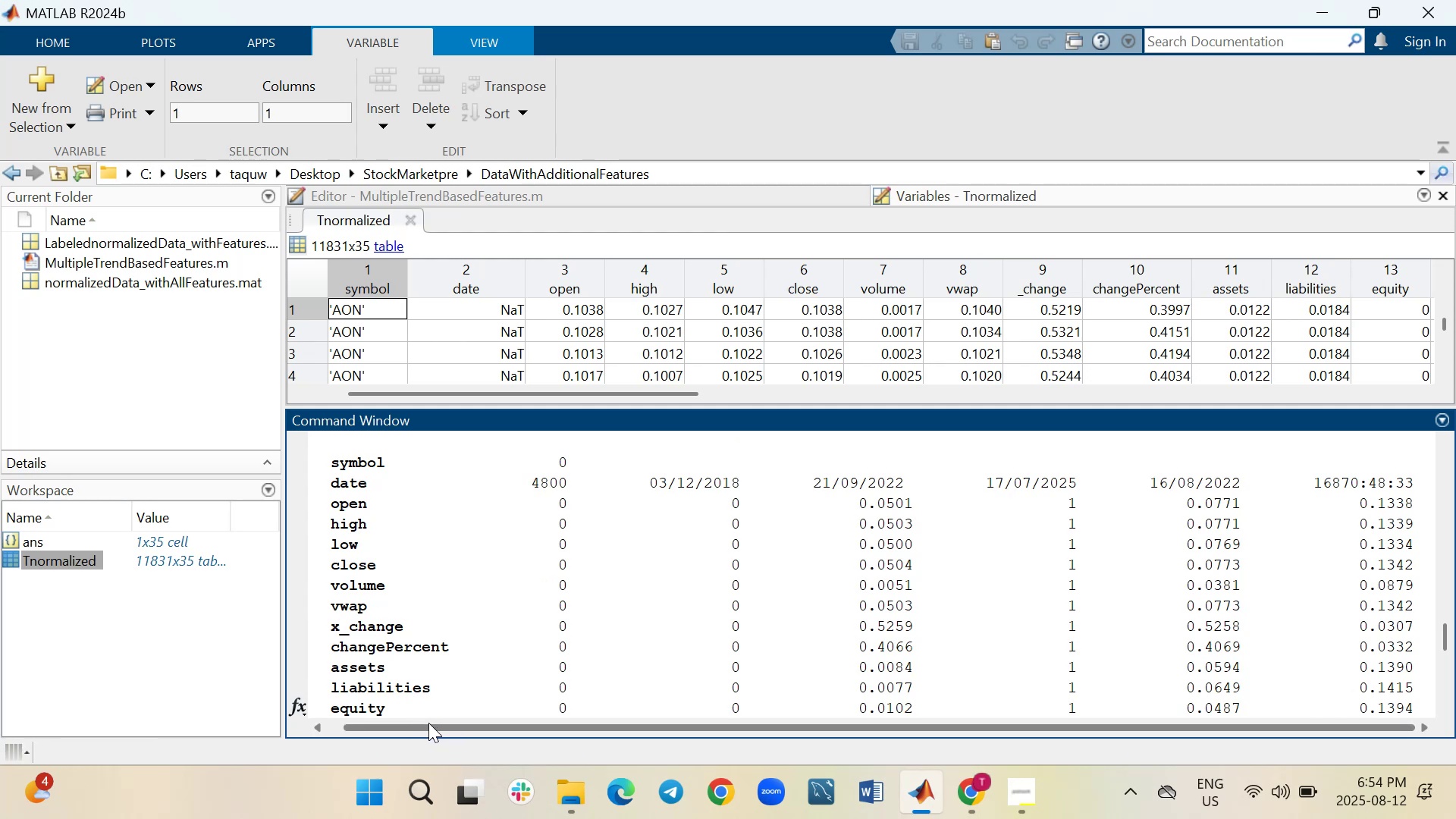 
left_click_drag(start_coordinate=[422, 726], to_coordinate=[439, 724])
 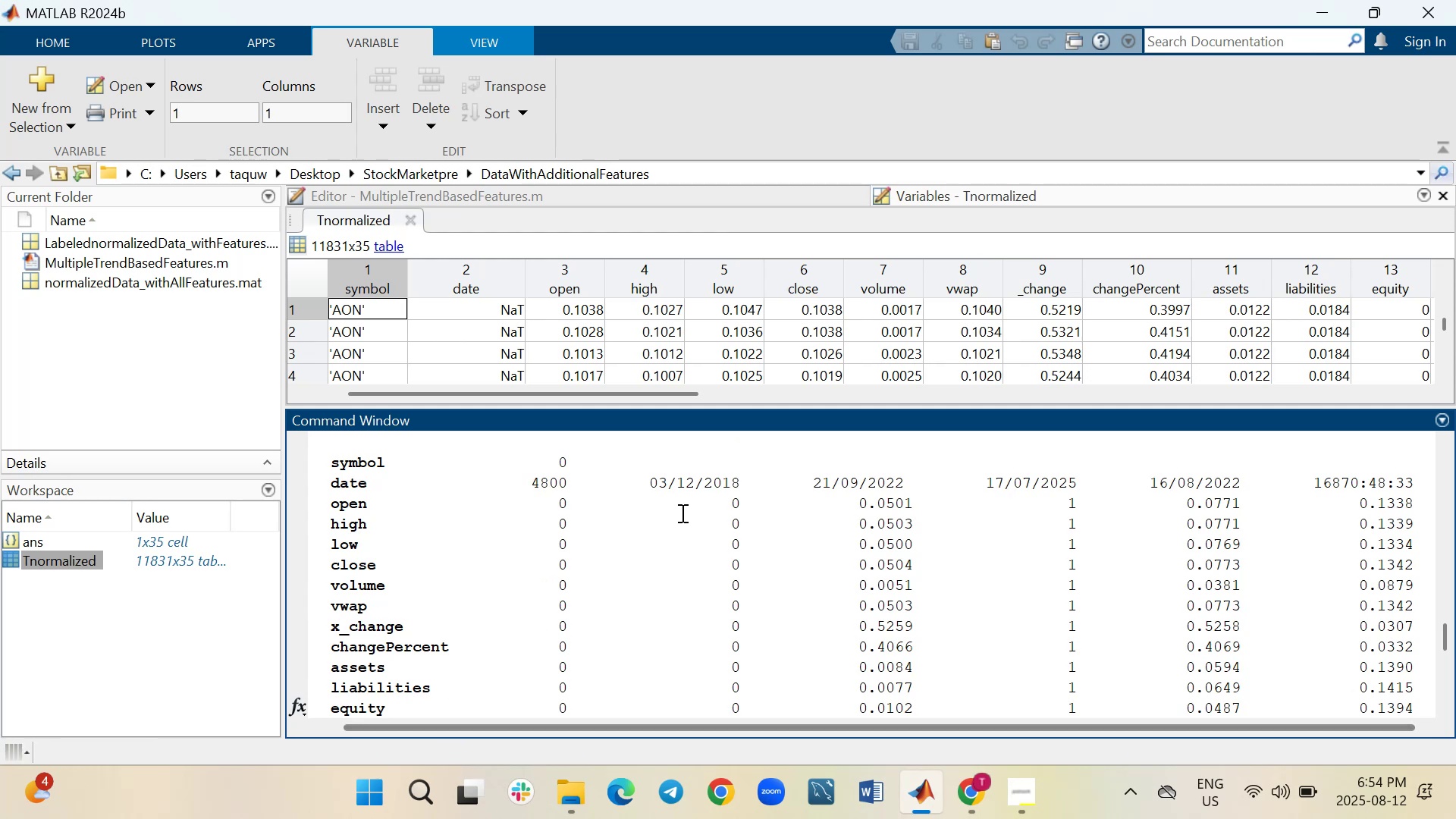 
scroll: coordinate [681, 519], scroll_direction: up, amount: 2.0
 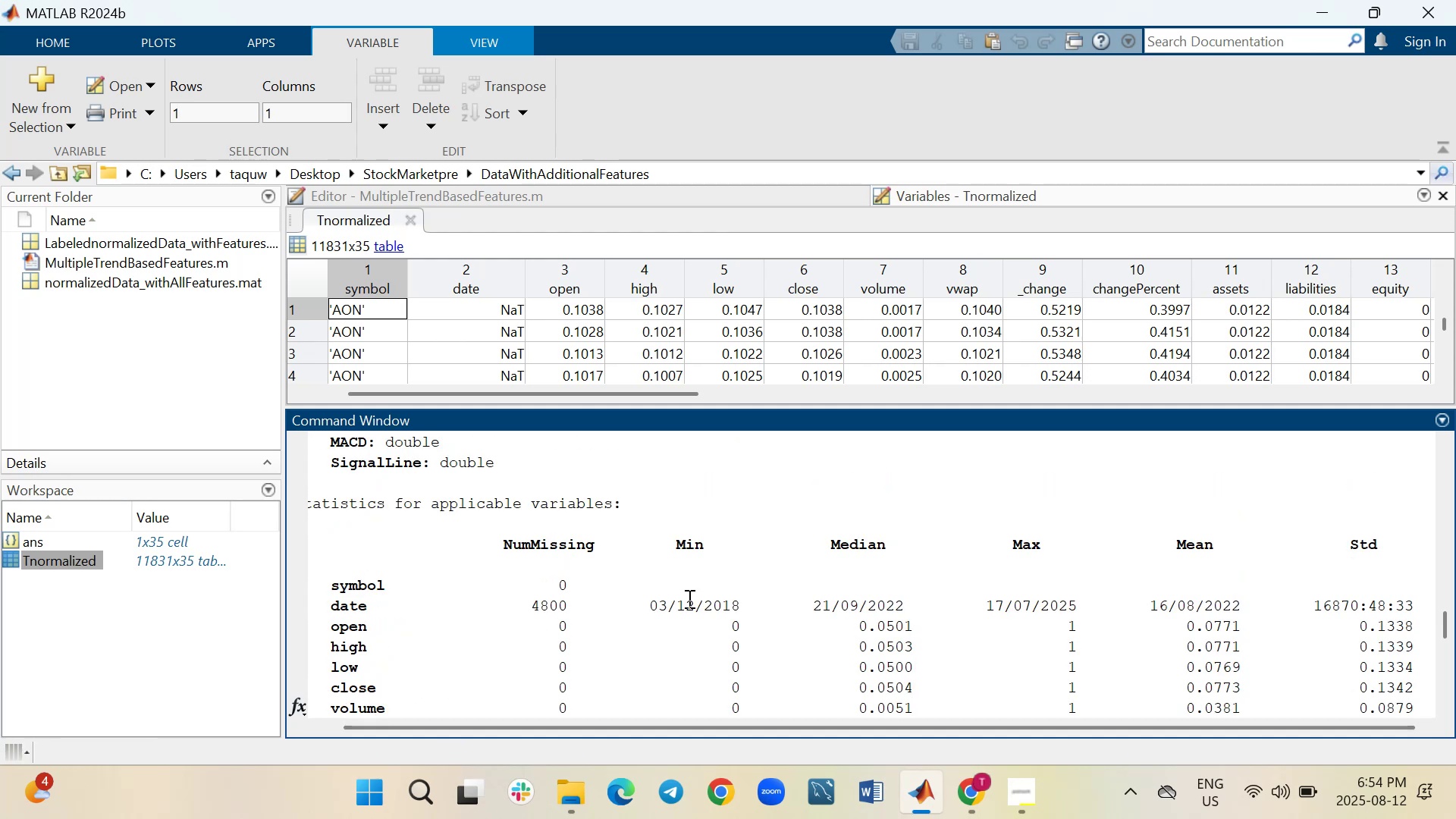 
scroll: coordinate [692, 598], scroll_direction: down, amount: 6.0
 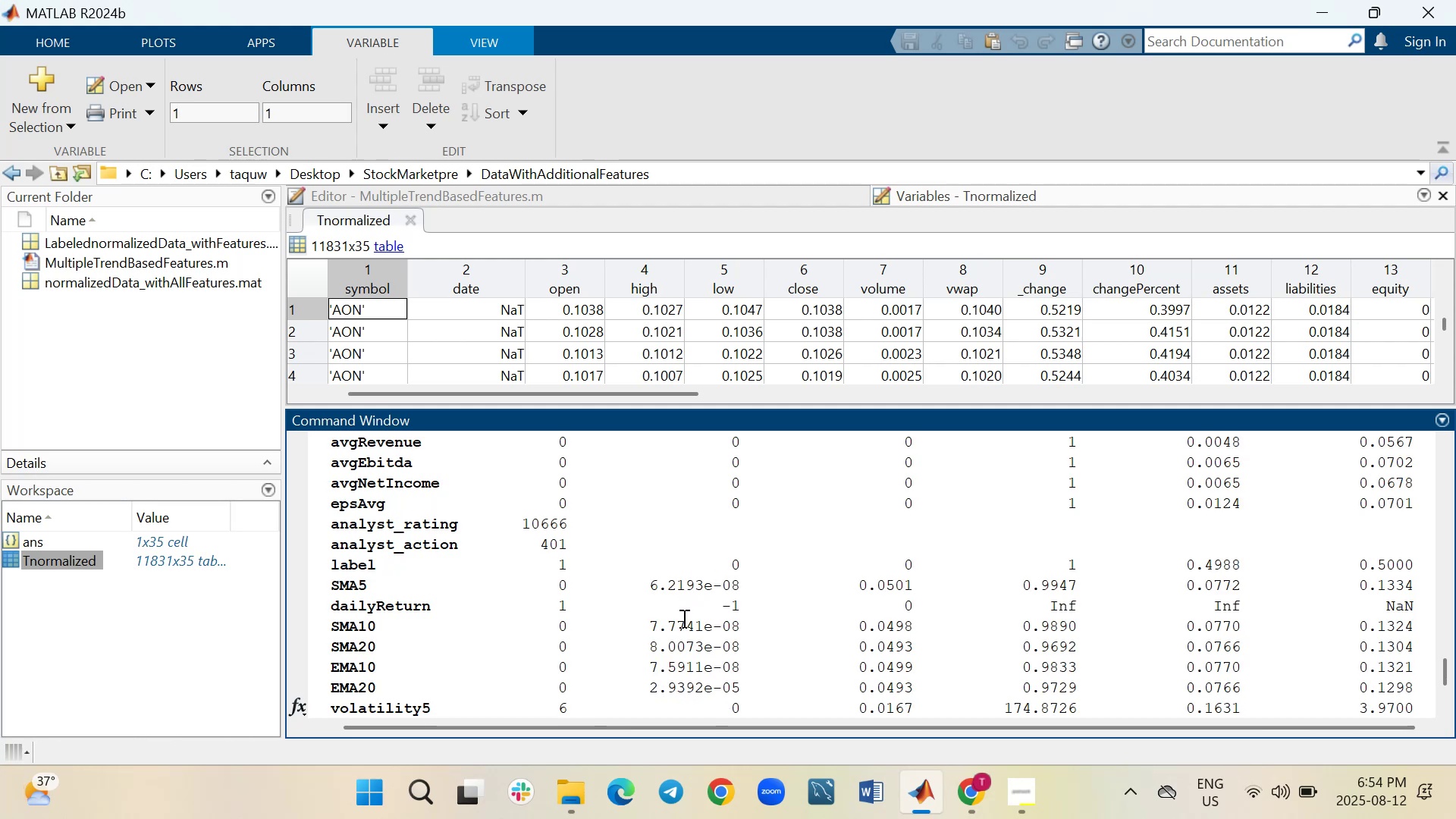 
scroll: coordinate [1009, 598], scroll_direction: up, amount: 9.0
 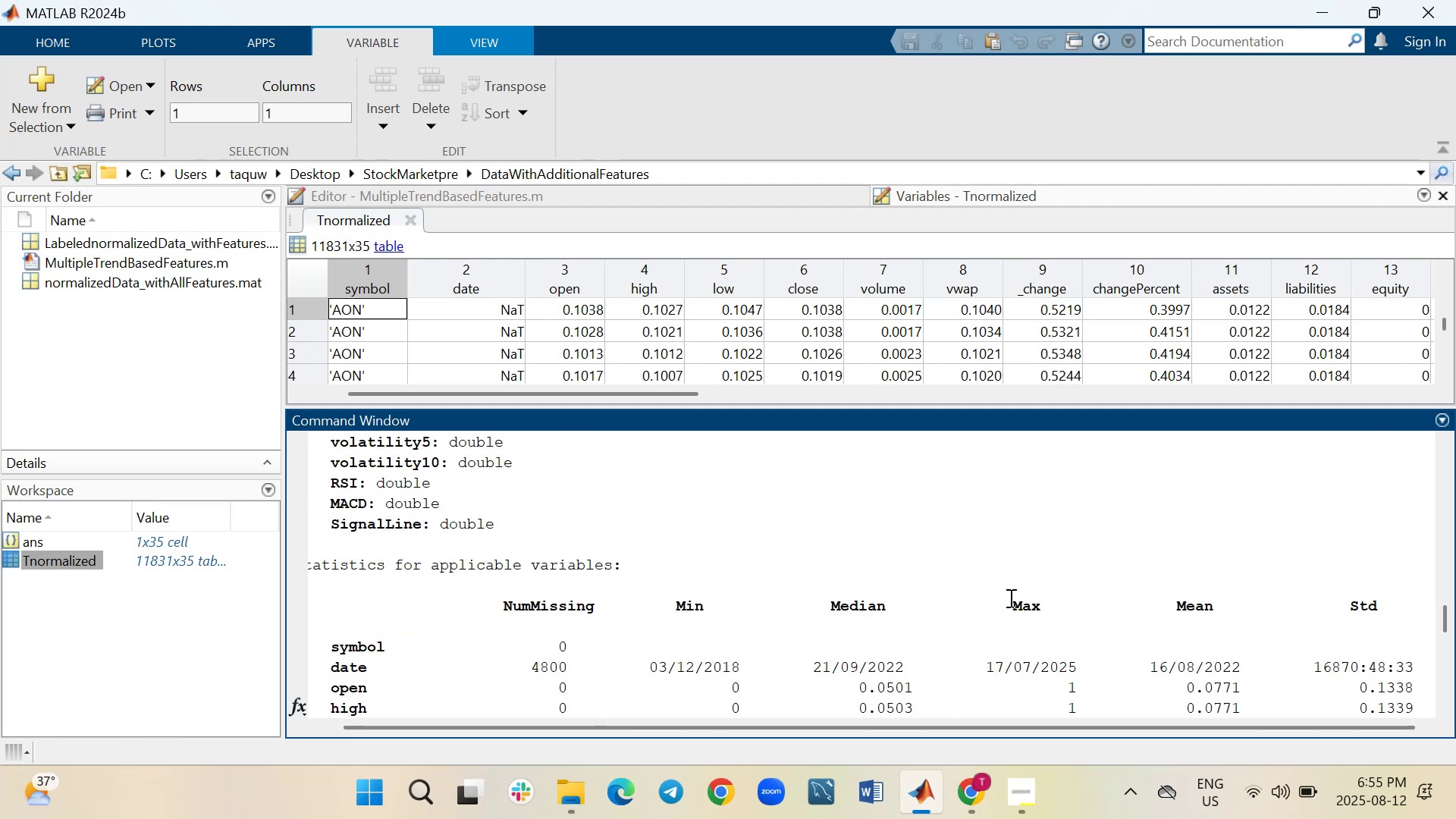 
scroll: coordinate [1009, 598], scroll_direction: down, amount: 1.0
 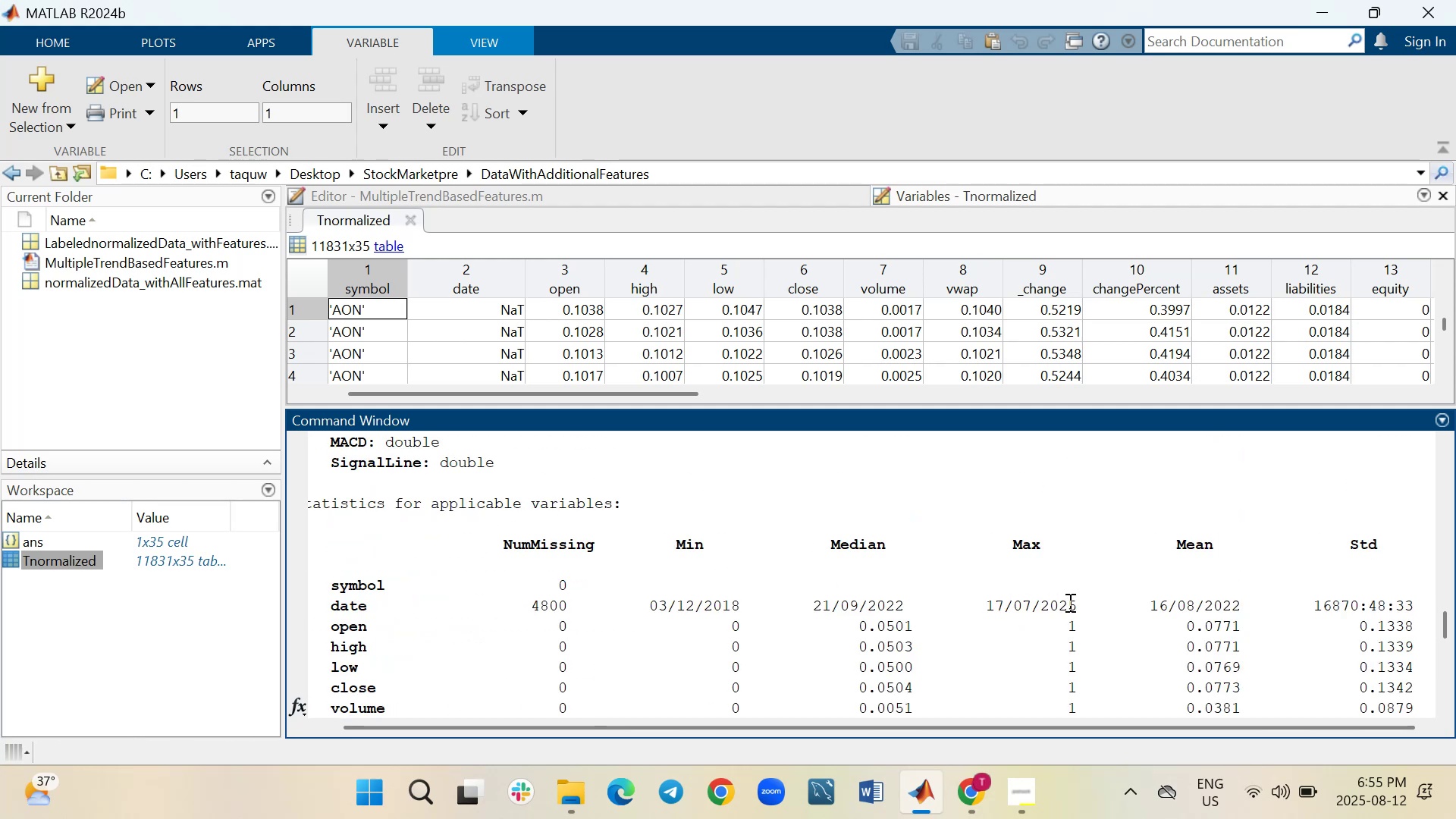 
left_click_drag(start_coordinate=[984, 724], to_coordinate=[1065, 723])
 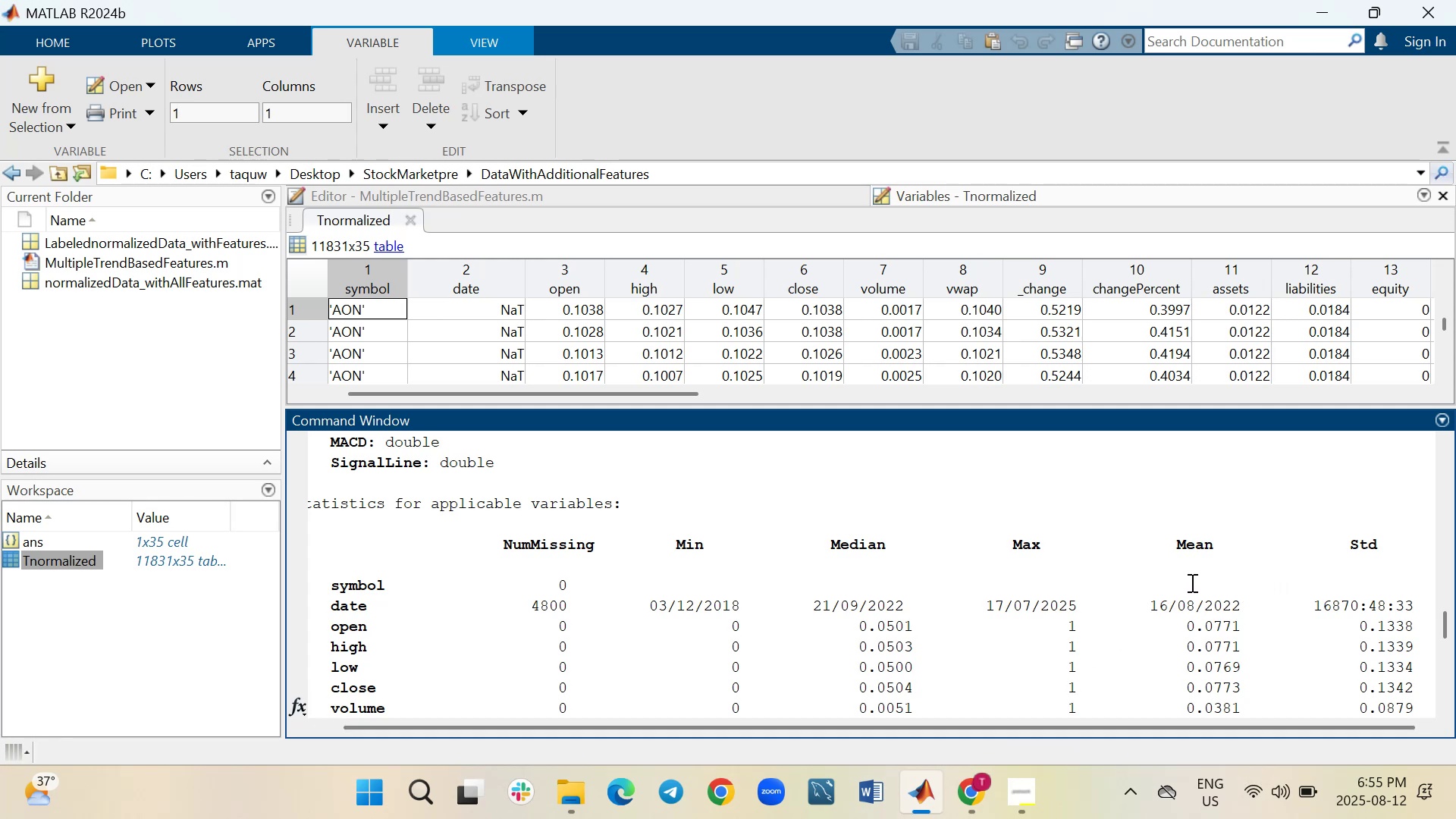 
wait(6.27)
 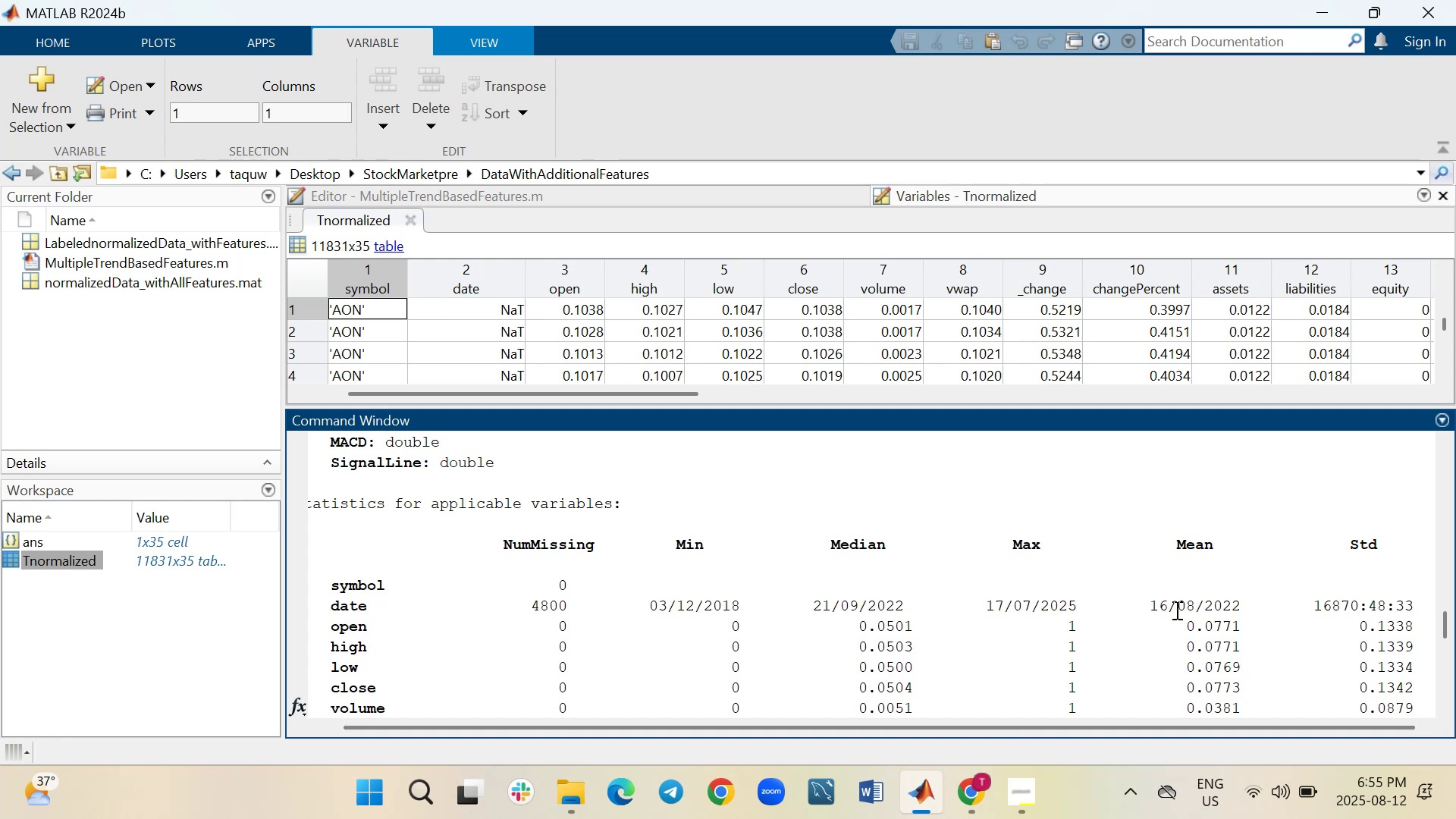 
scroll: coordinate [826, 560], scroll_direction: down, amount: 1.0
 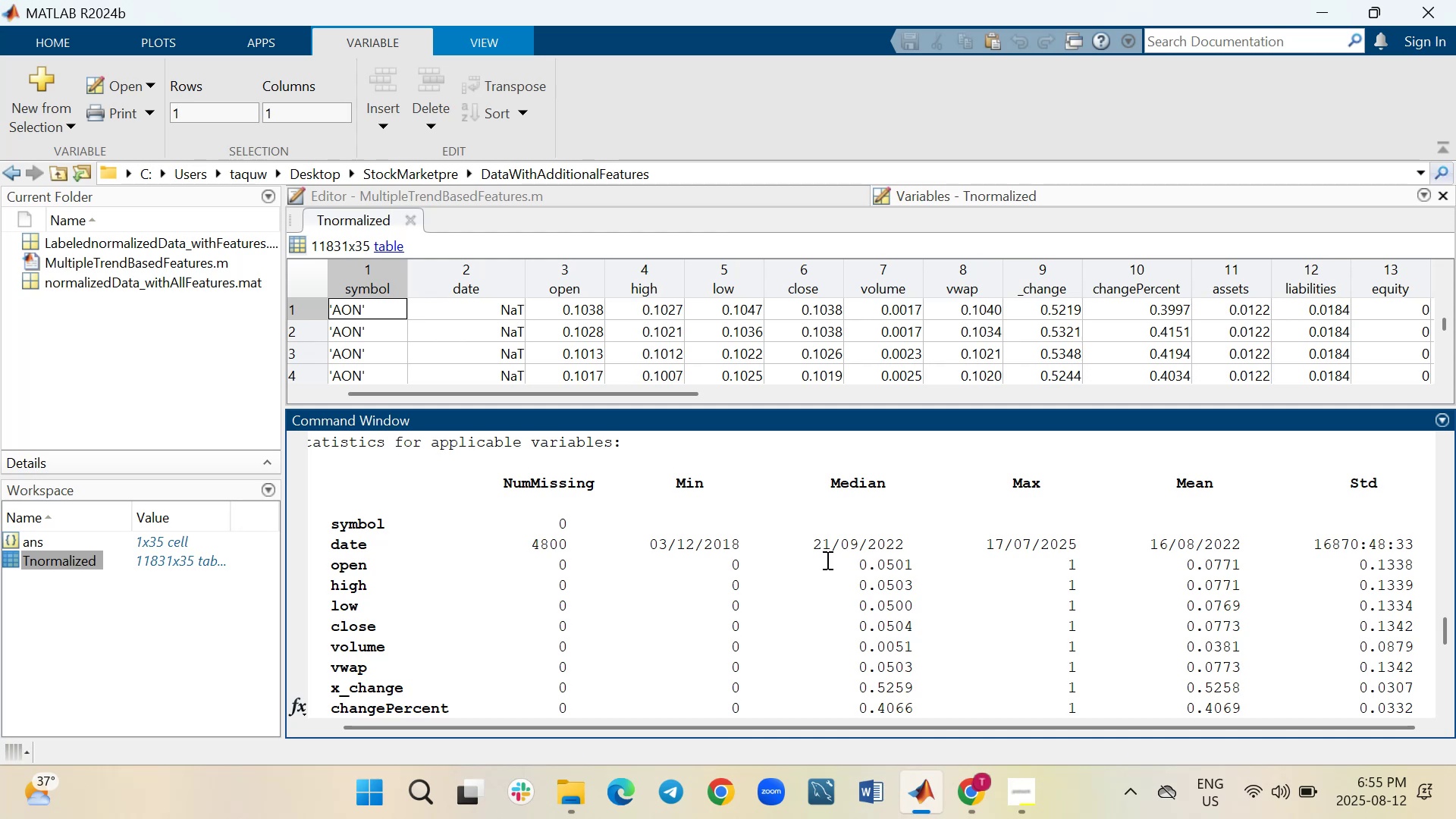 
wait(8.71)
 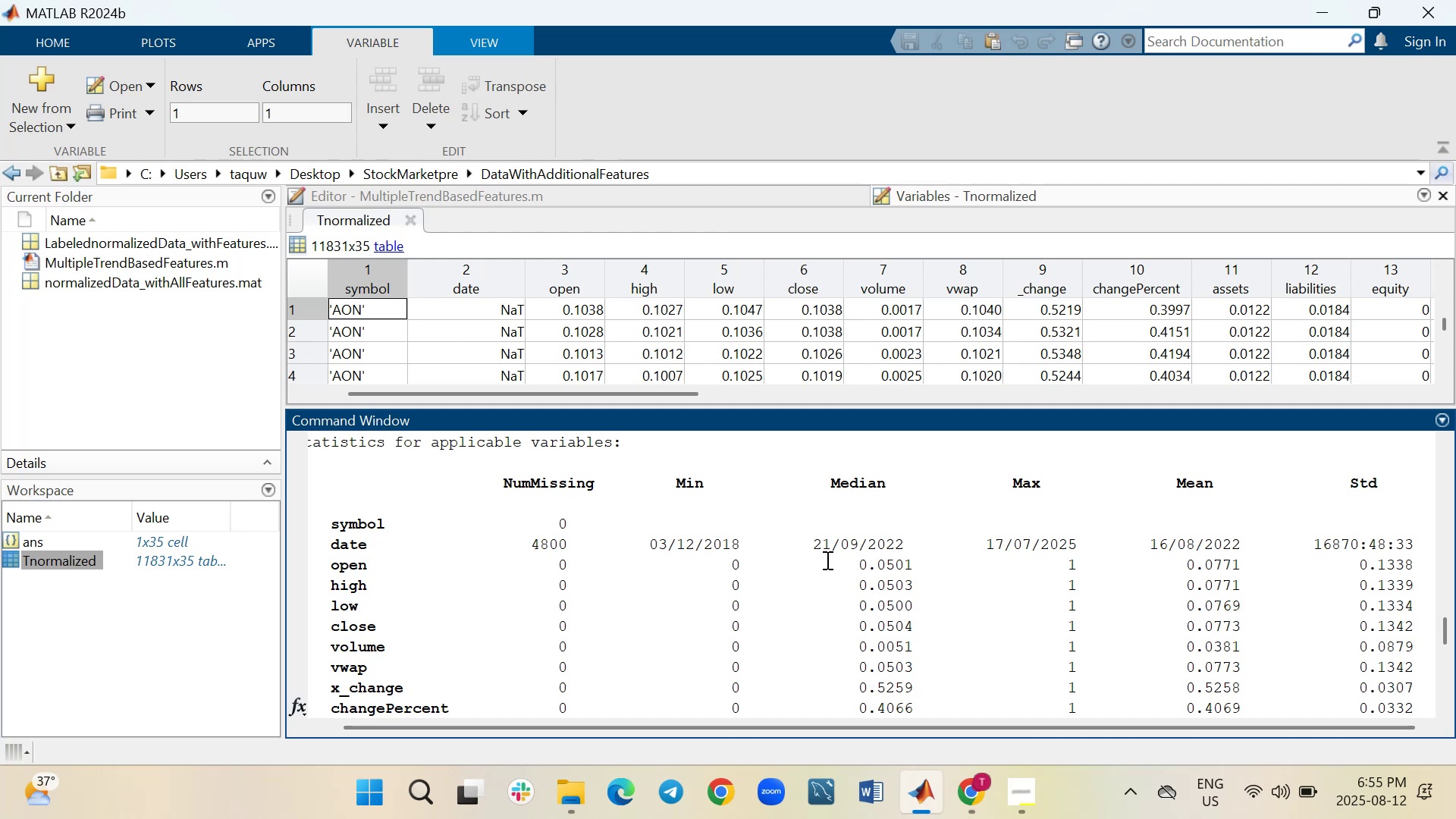 
scroll: coordinate [826, 560], scroll_direction: down, amount: 2.0
 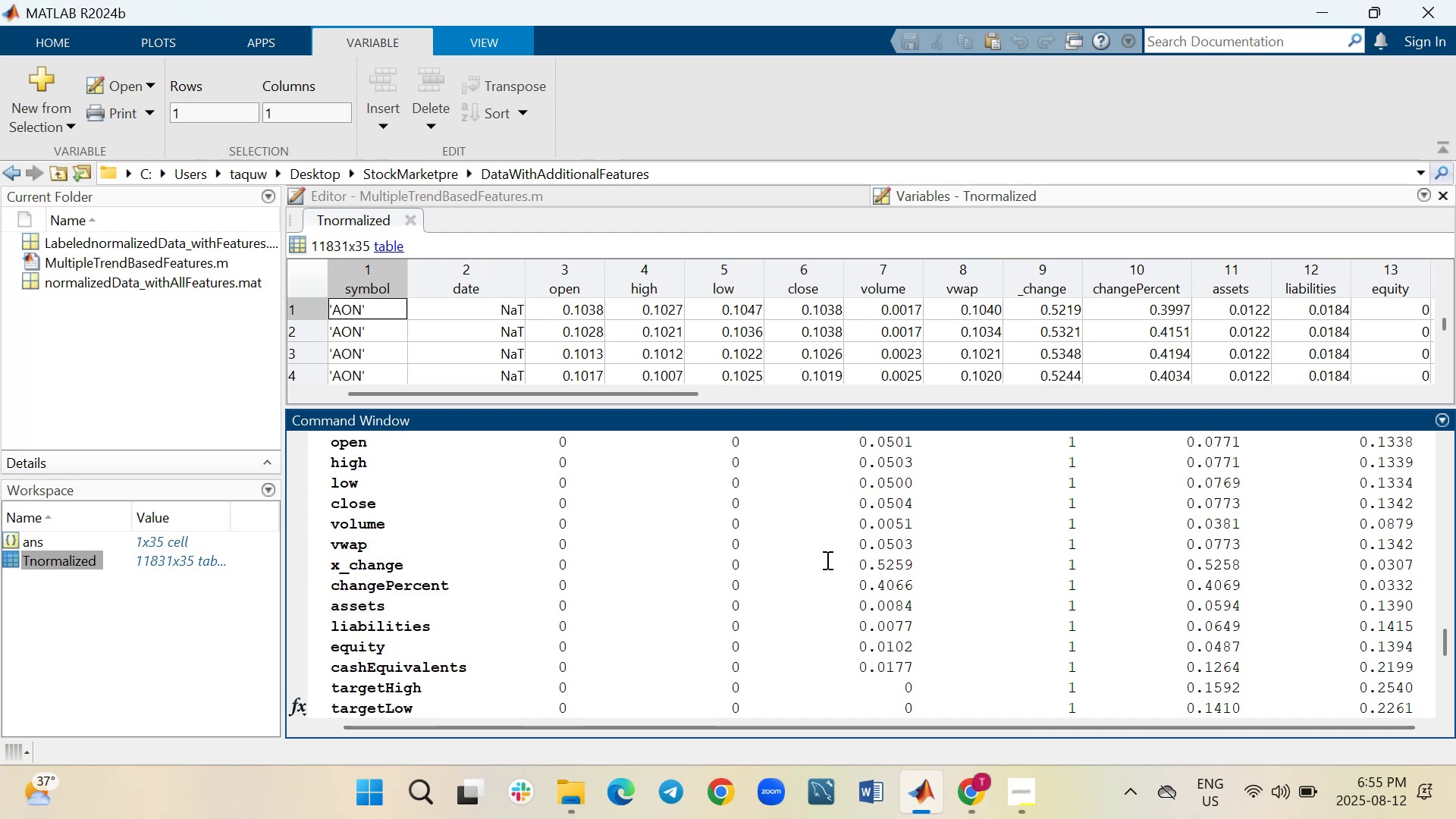 
wait(5.81)
 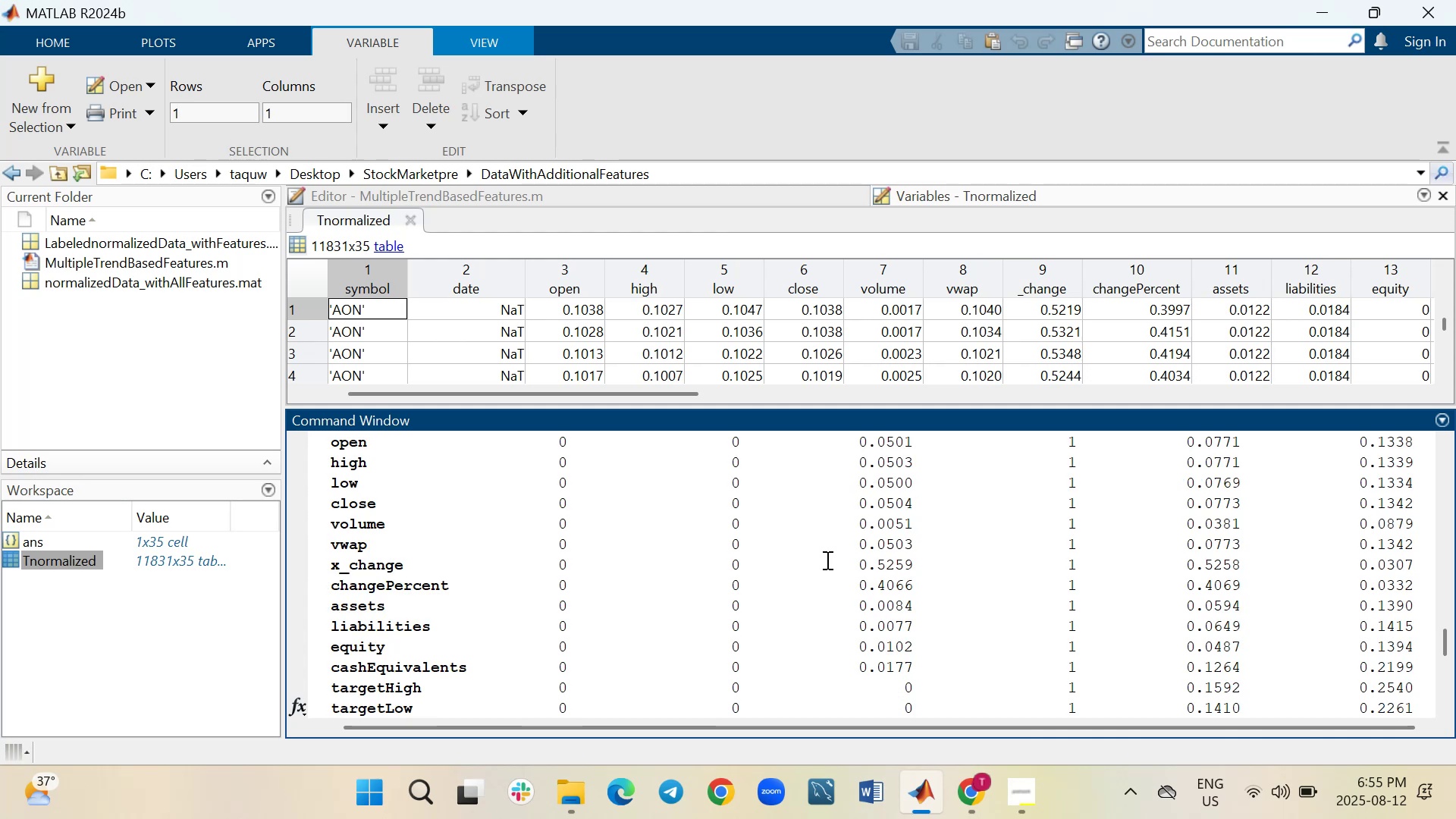 
scroll: coordinate [826, 560], scroll_direction: down, amount: 1.0
 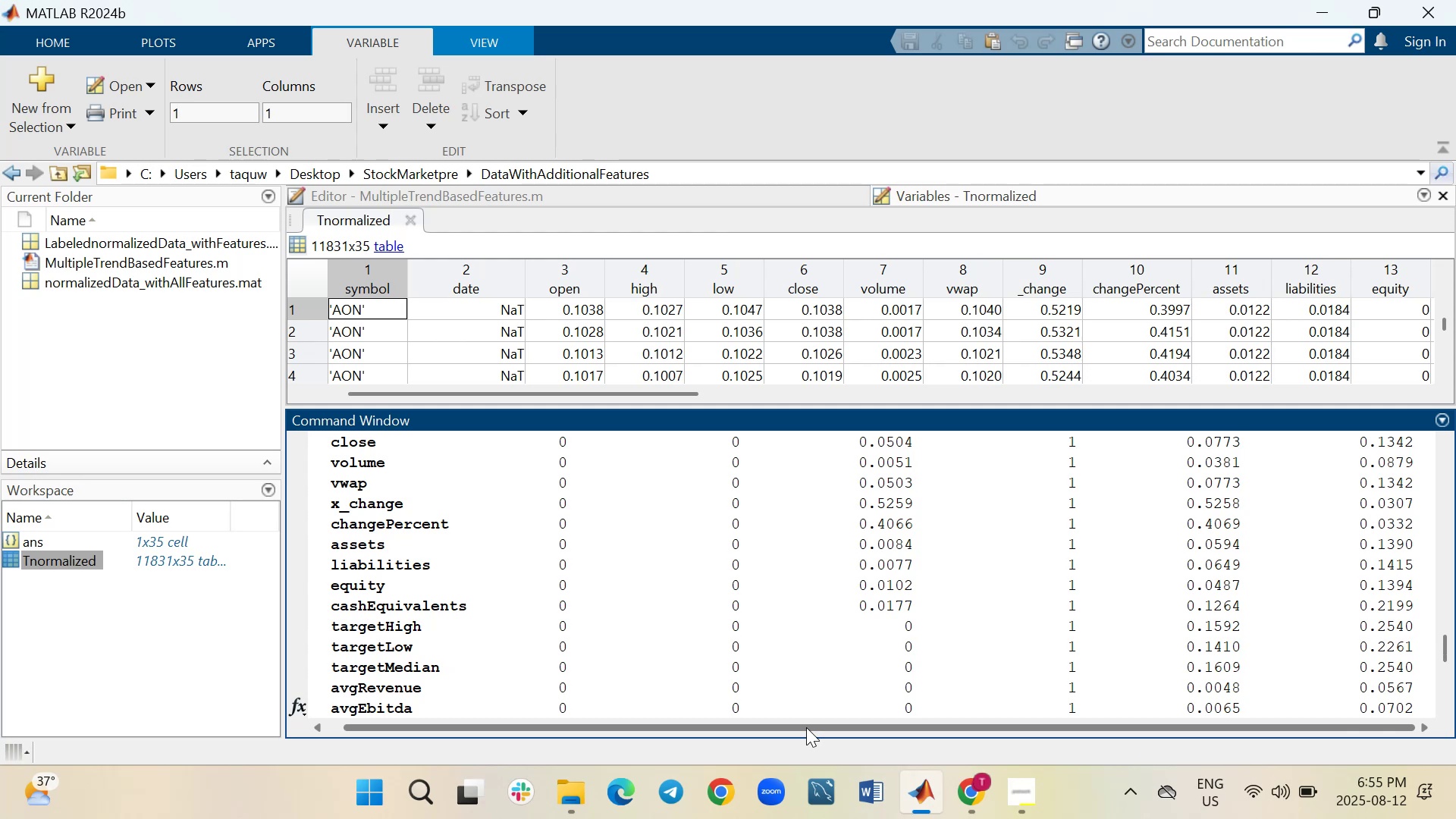 
left_click([806, 727])
 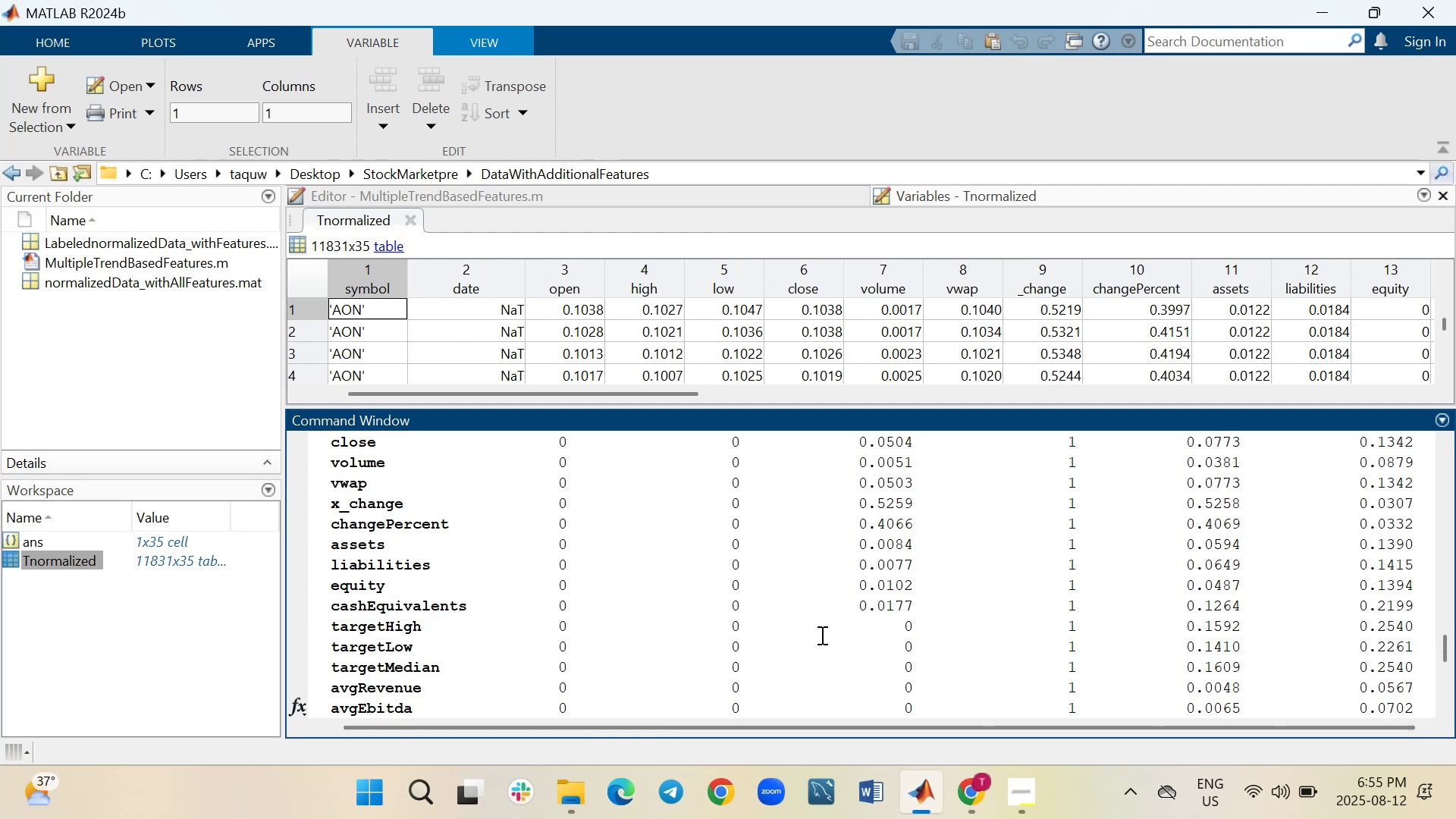 
scroll: coordinate [821, 635], scroll_direction: down, amount: 3.0
 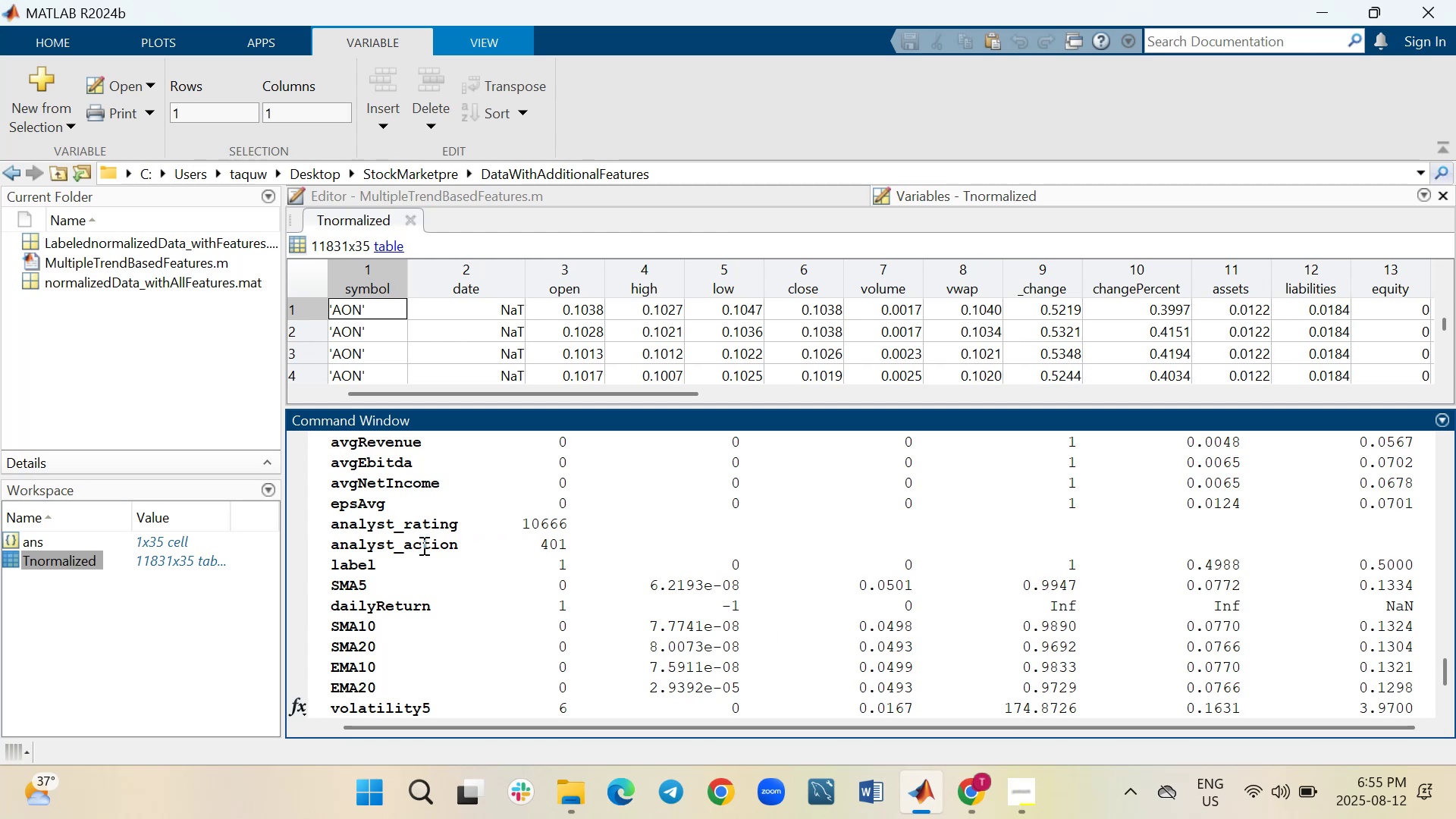 
wait(9.38)
 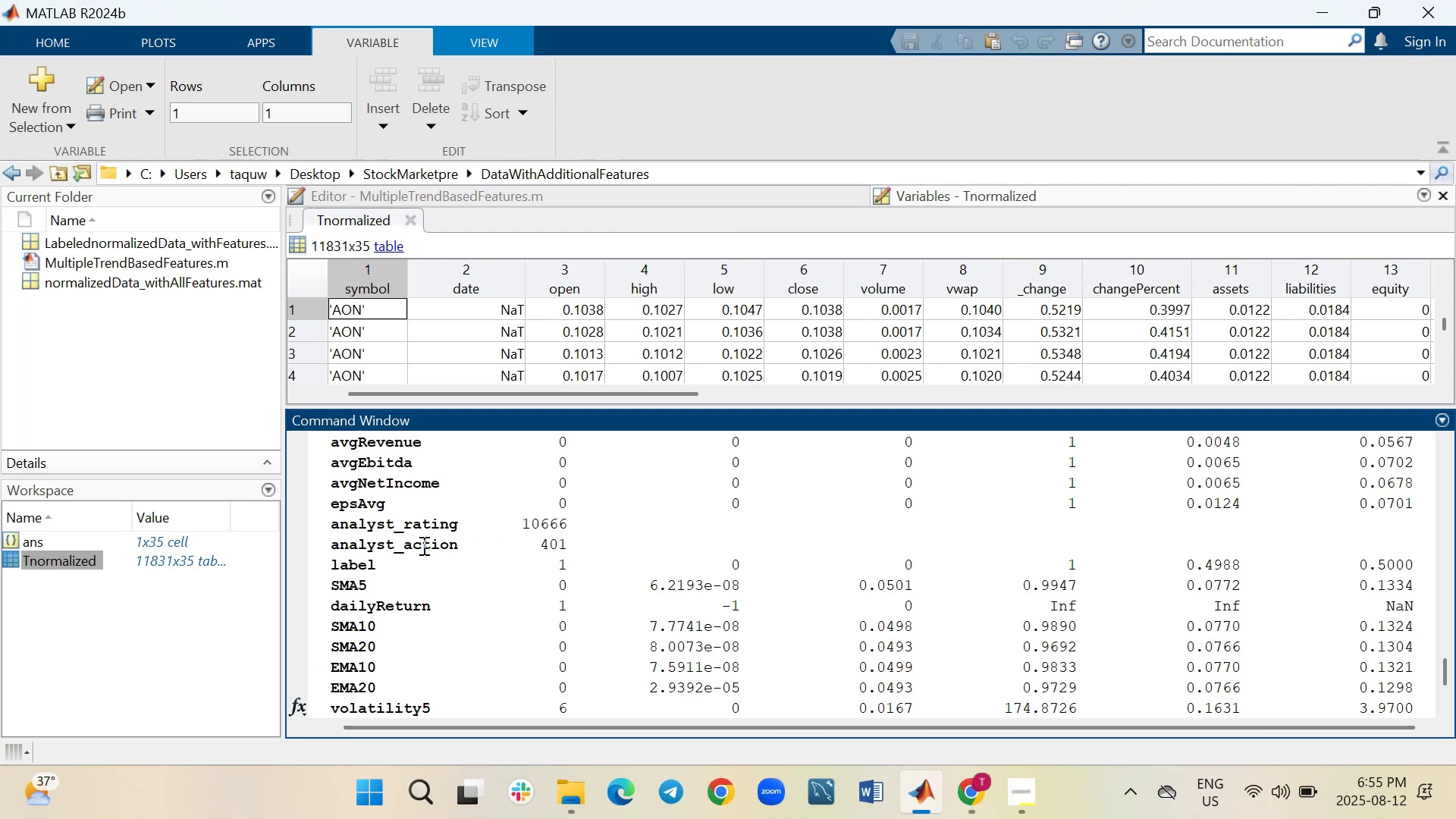 
left_click_drag(start_coordinate=[1446, 678], to_coordinate=[1454, 718])
 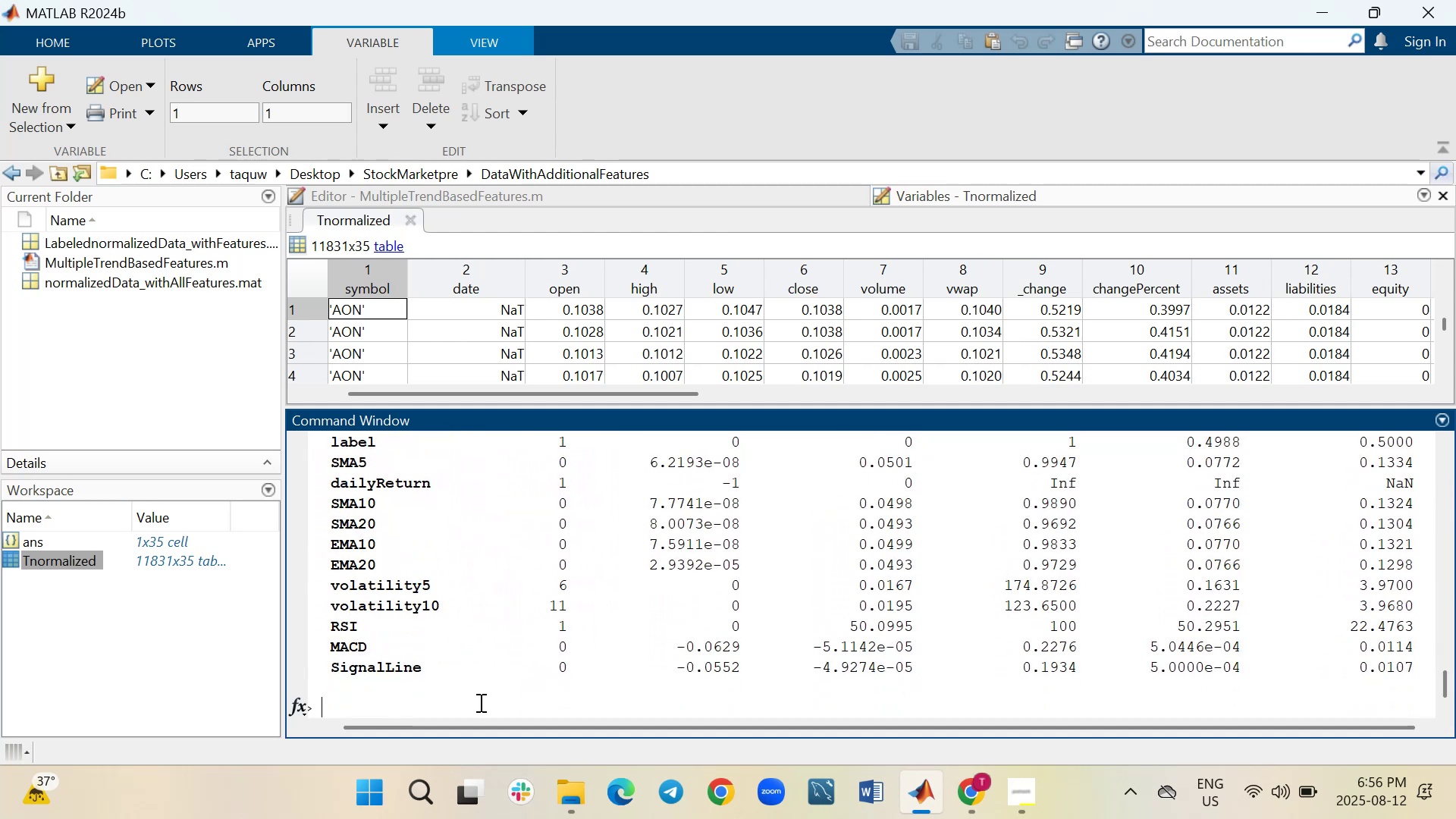 
type(summary=summary(Tnormalized))
 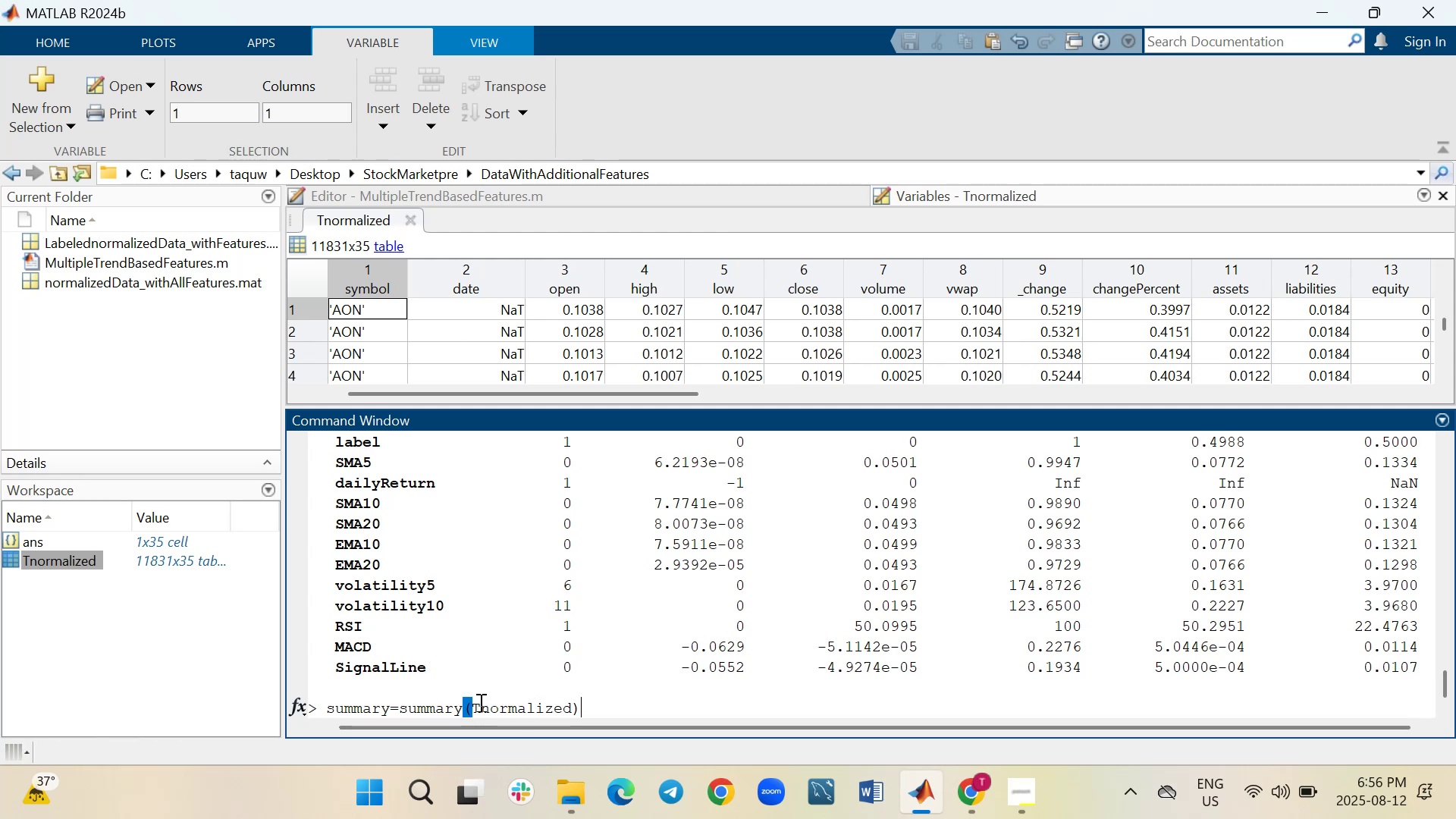 
wait(10.2)
 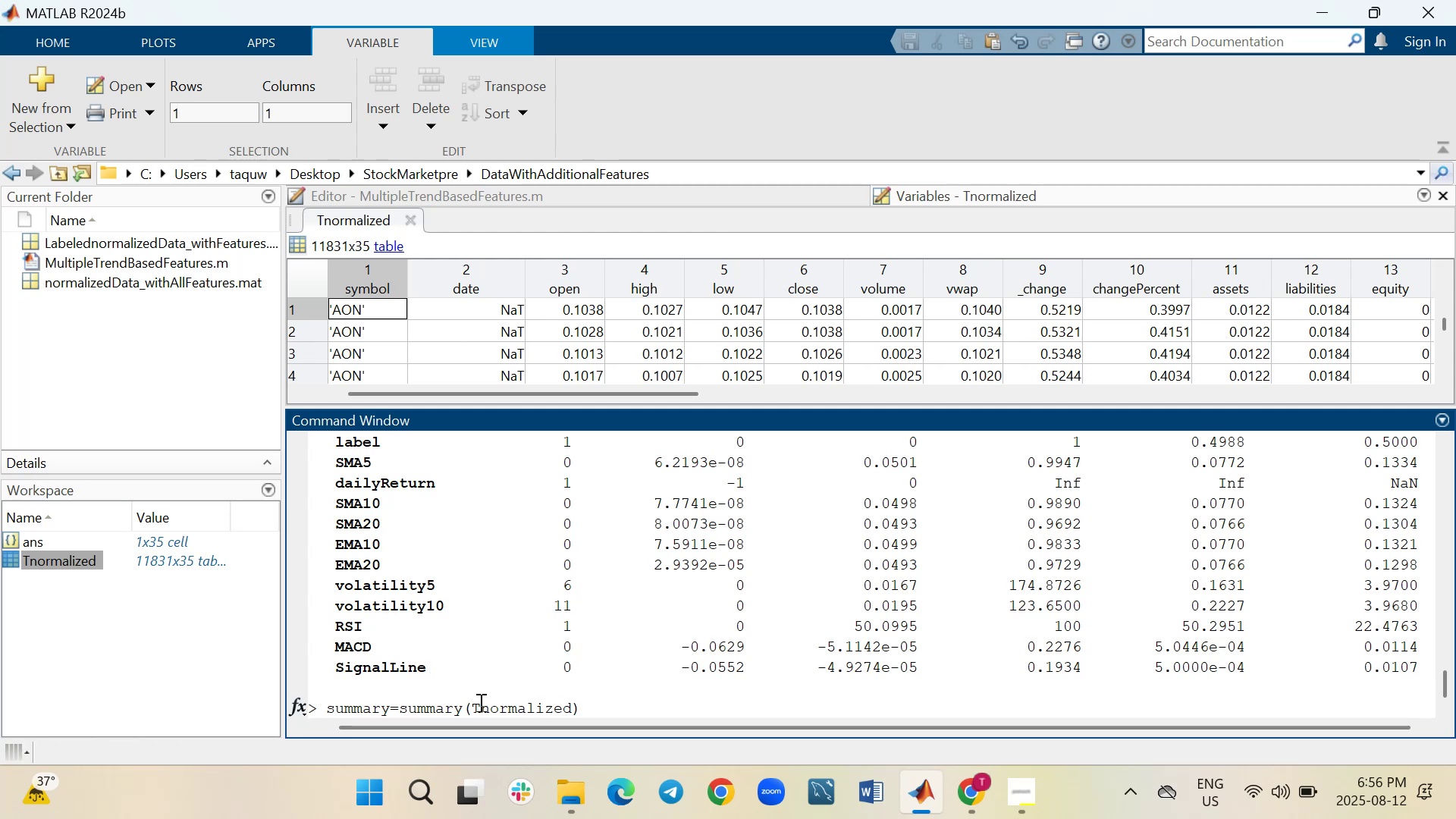 
key(Semicolon)
 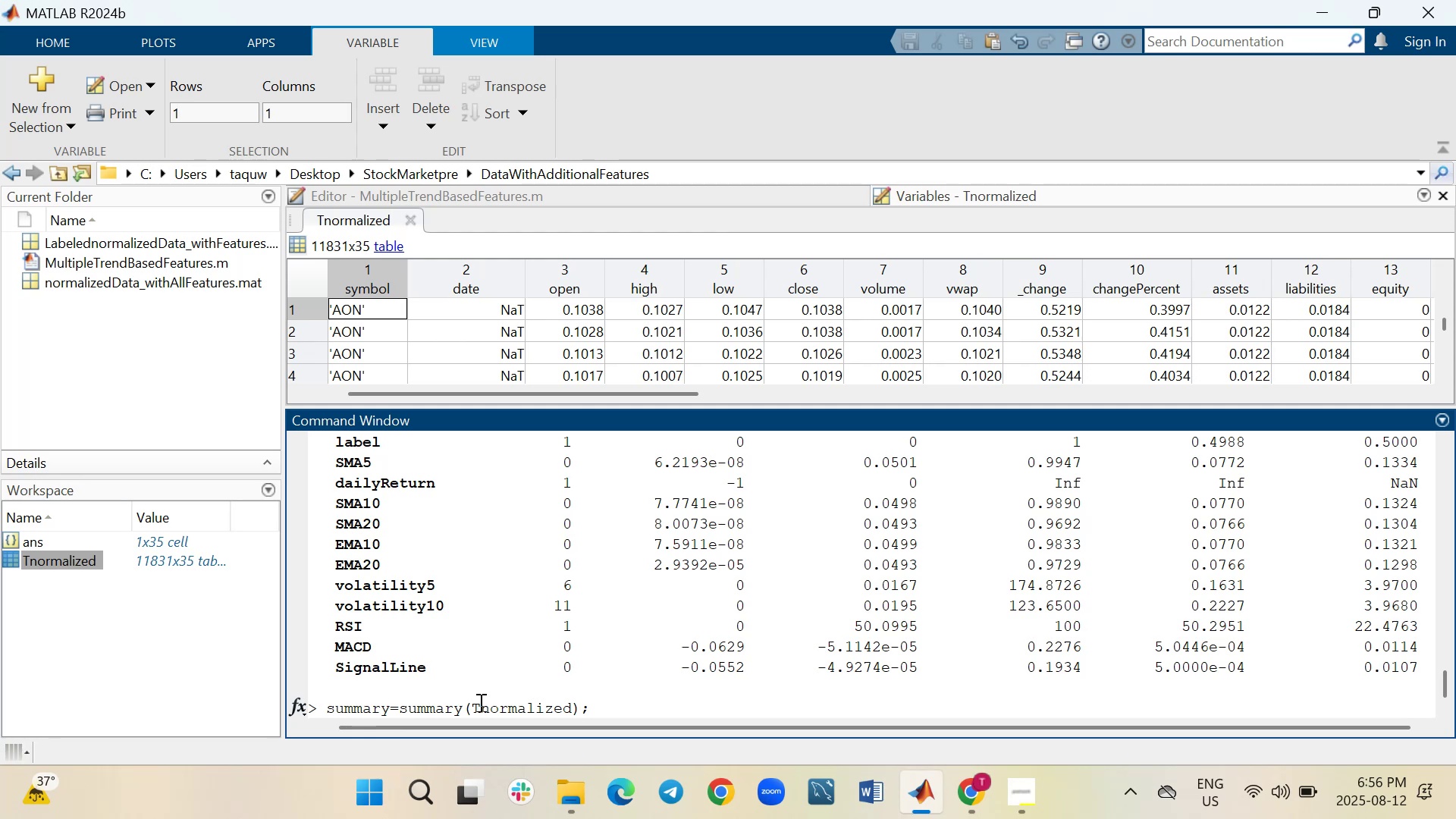 
key(Enter)
 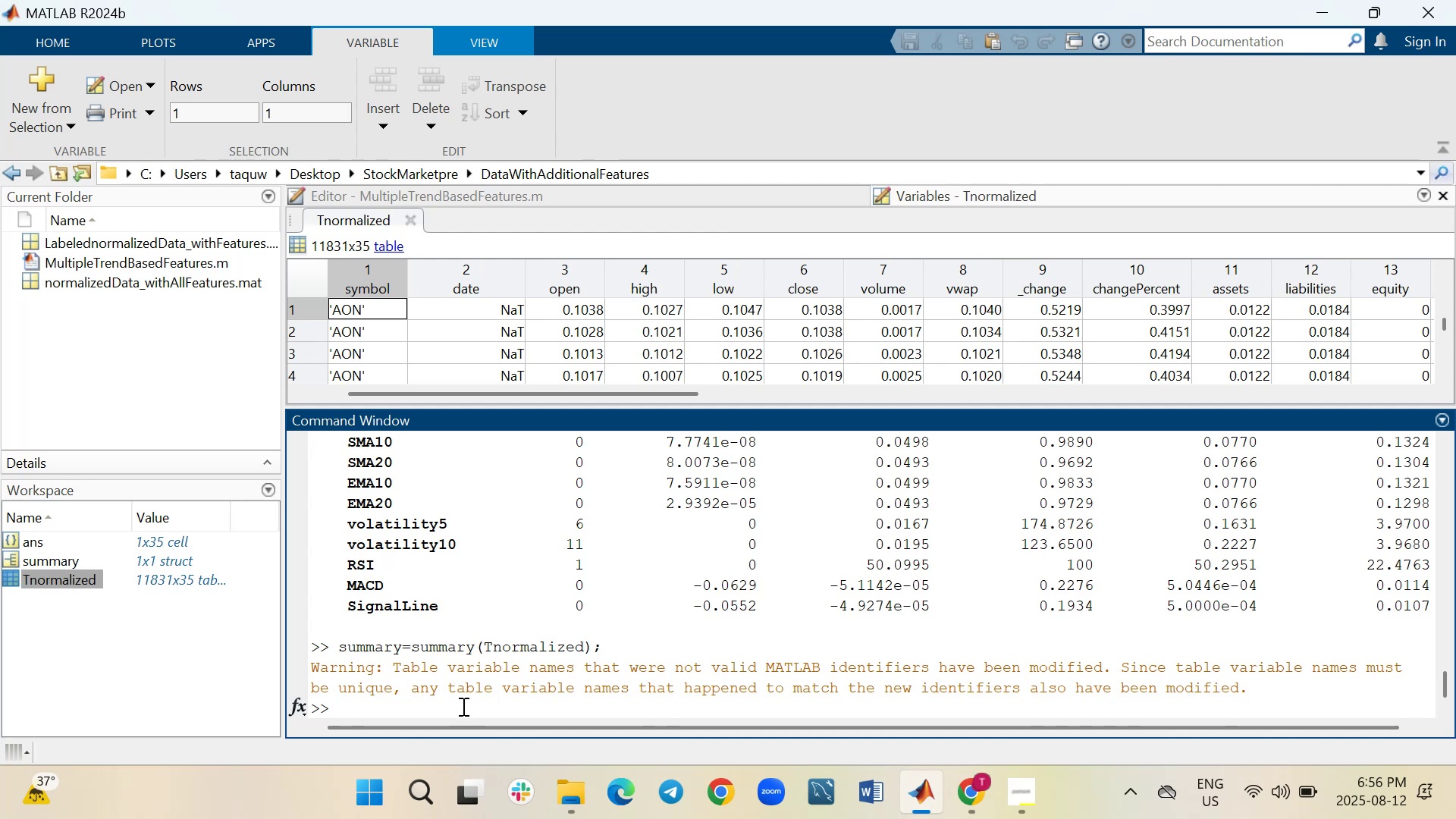 
wait(13.6)
 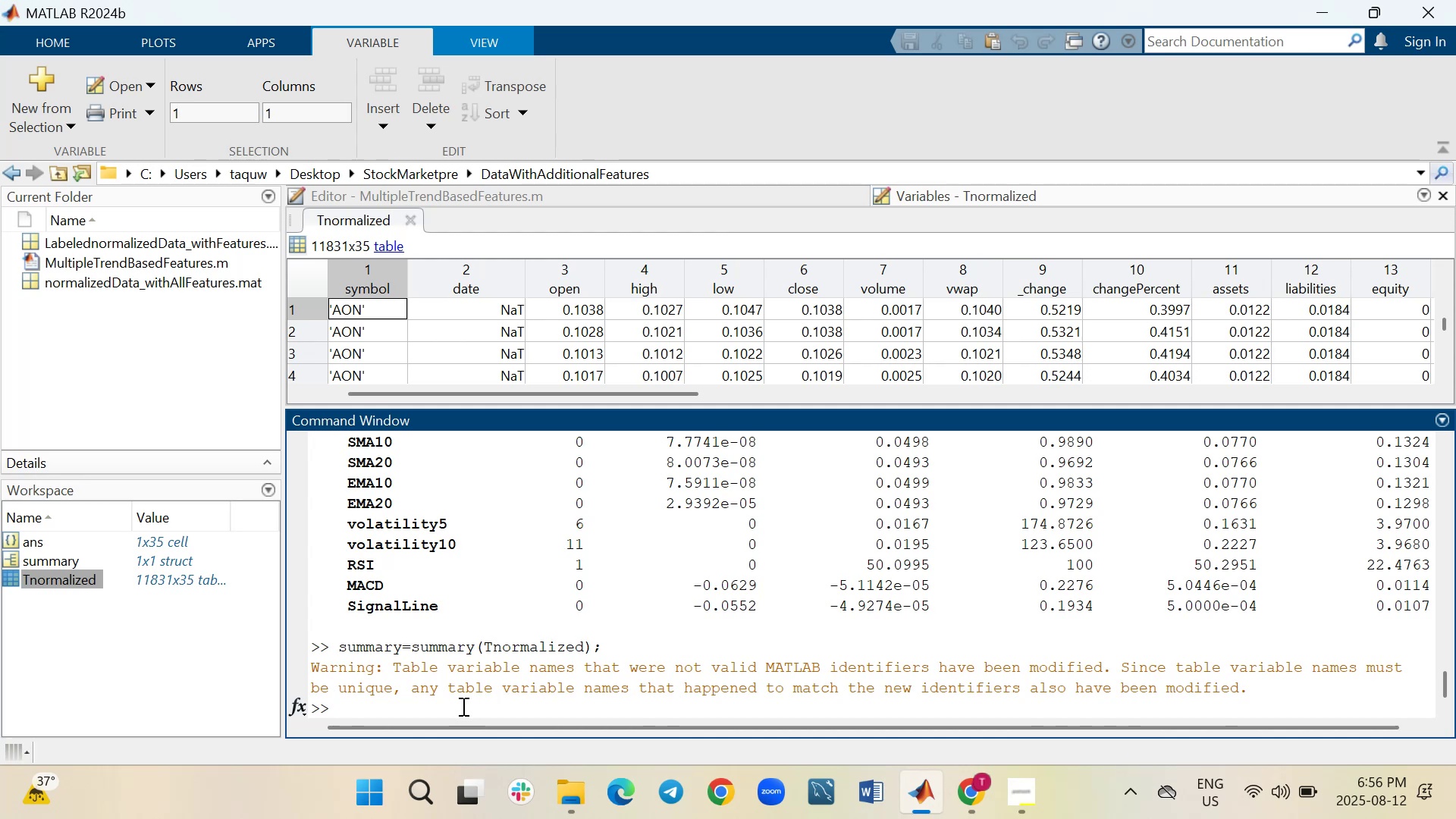 
scroll: coordinate [908, 576], scroll_direction: up, amount: 3.0
 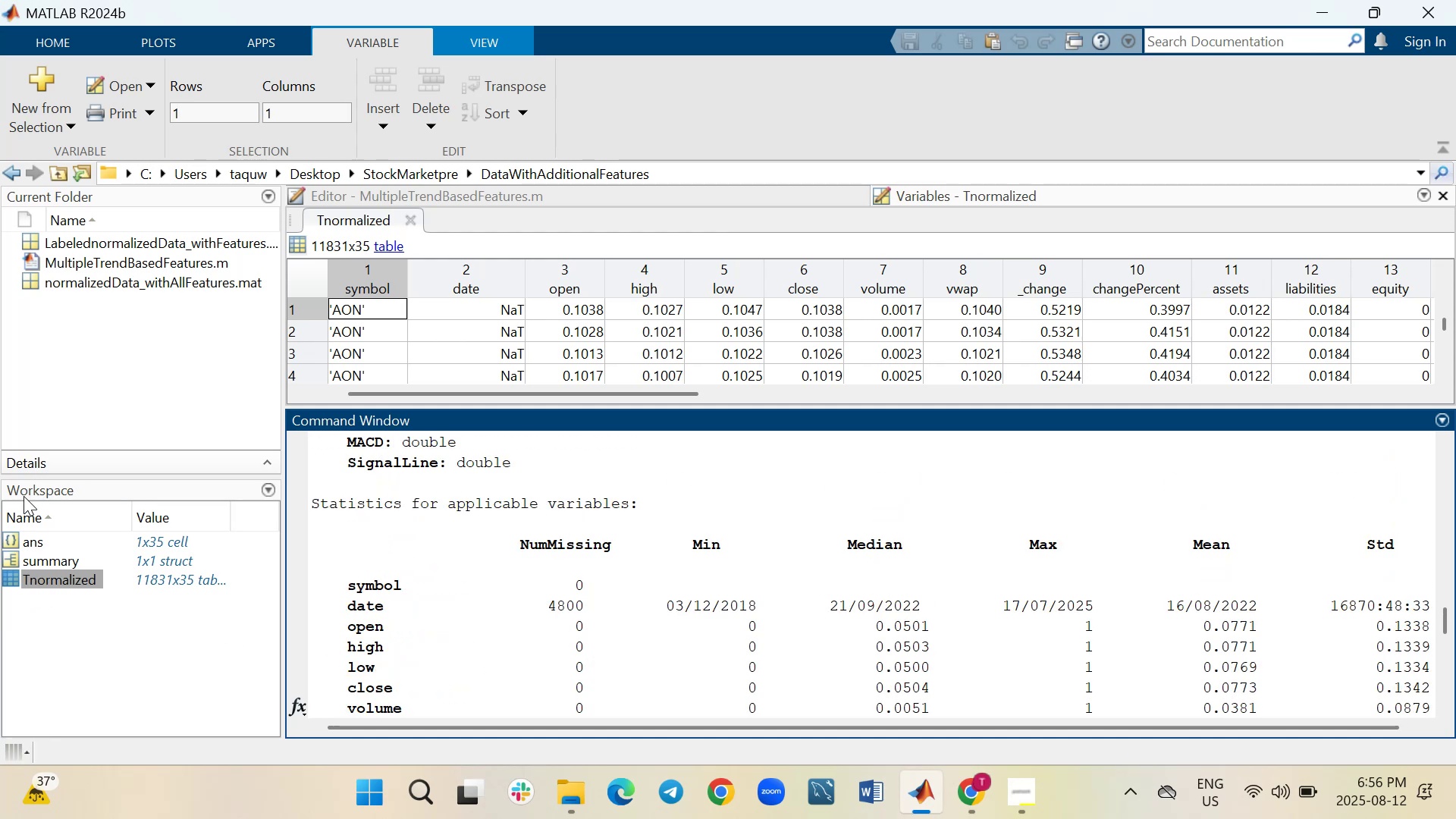 
wait(6.24)
 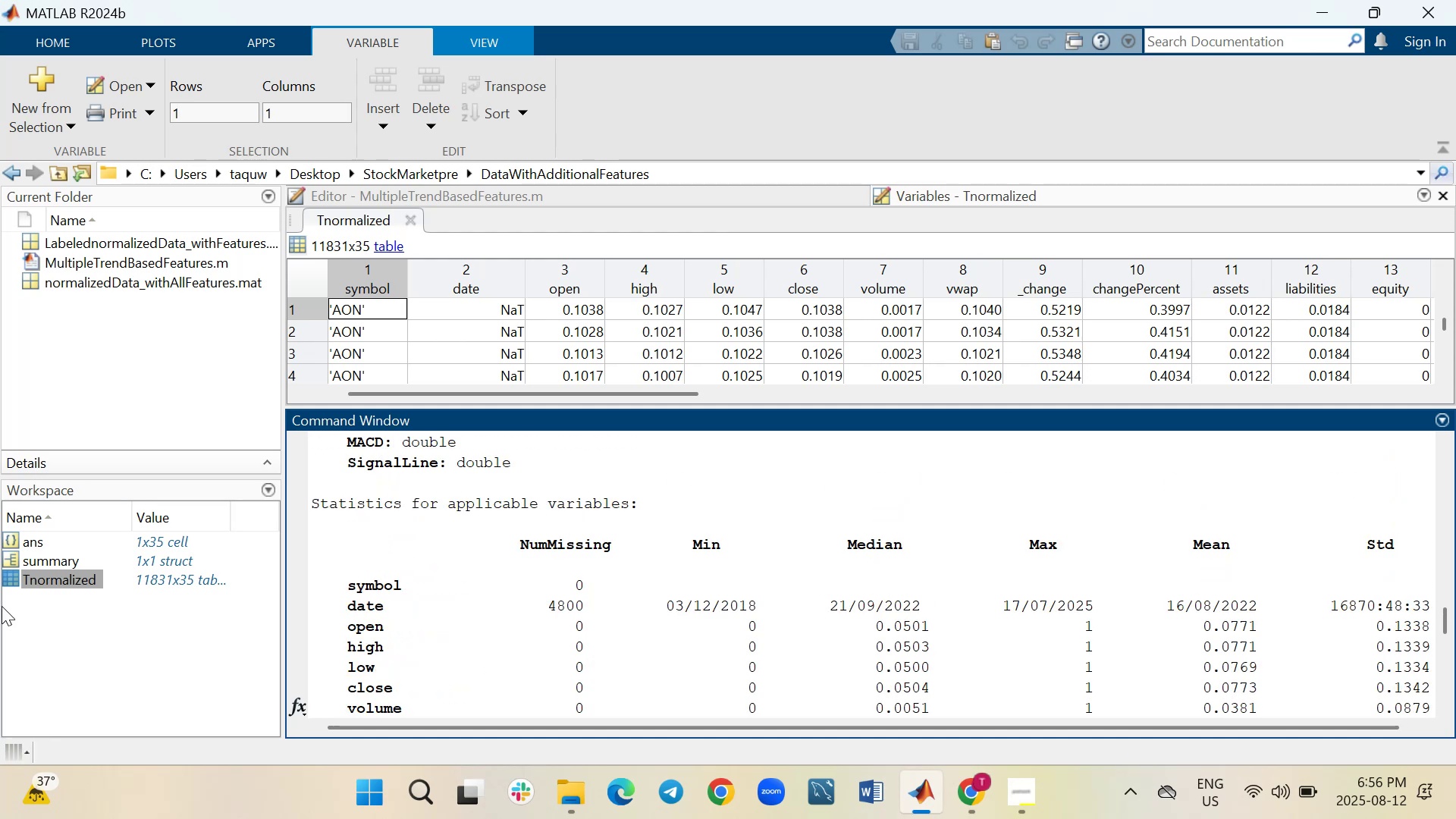 
left_click([13, 557])
 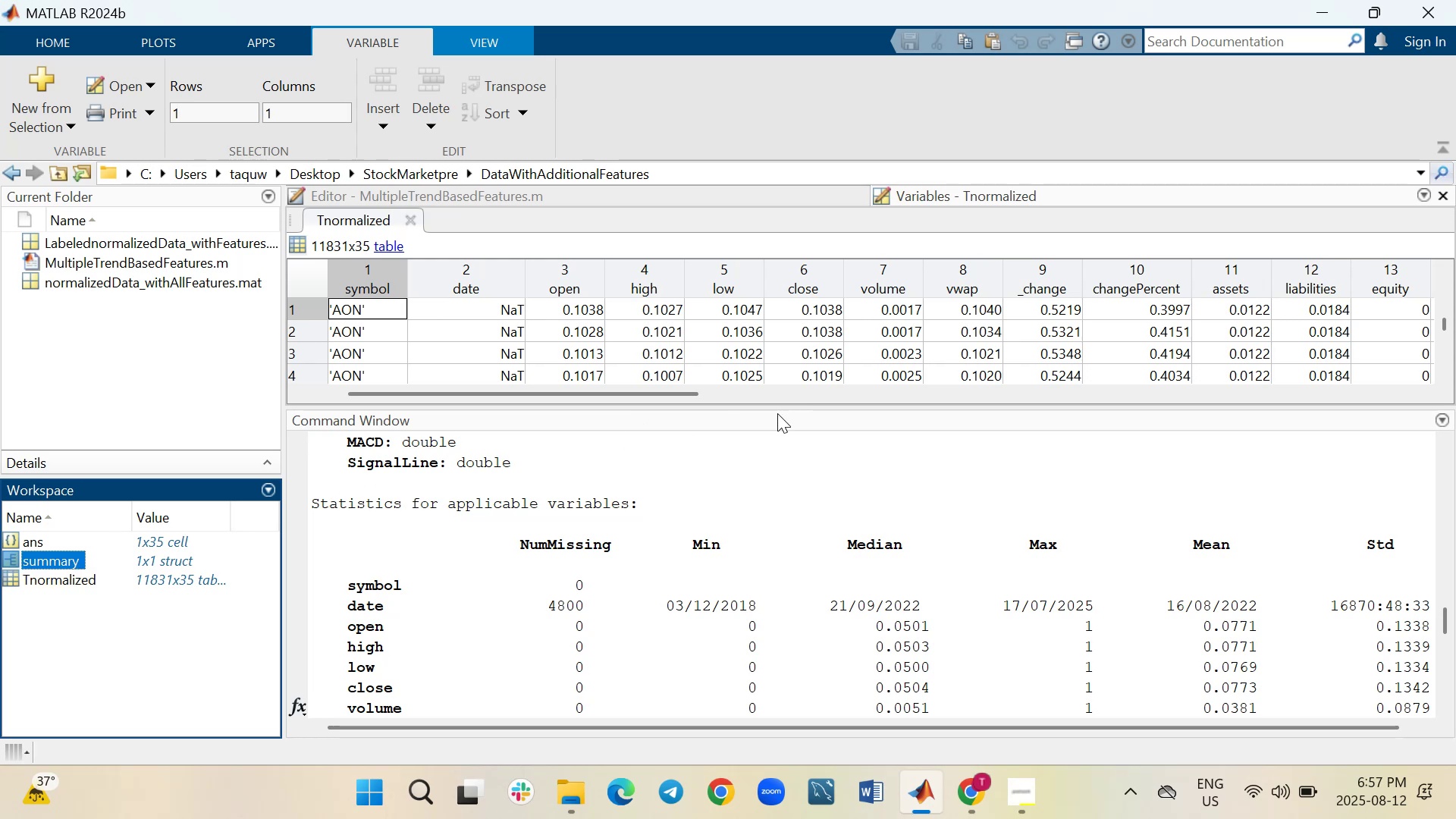 
wait(12.7)
 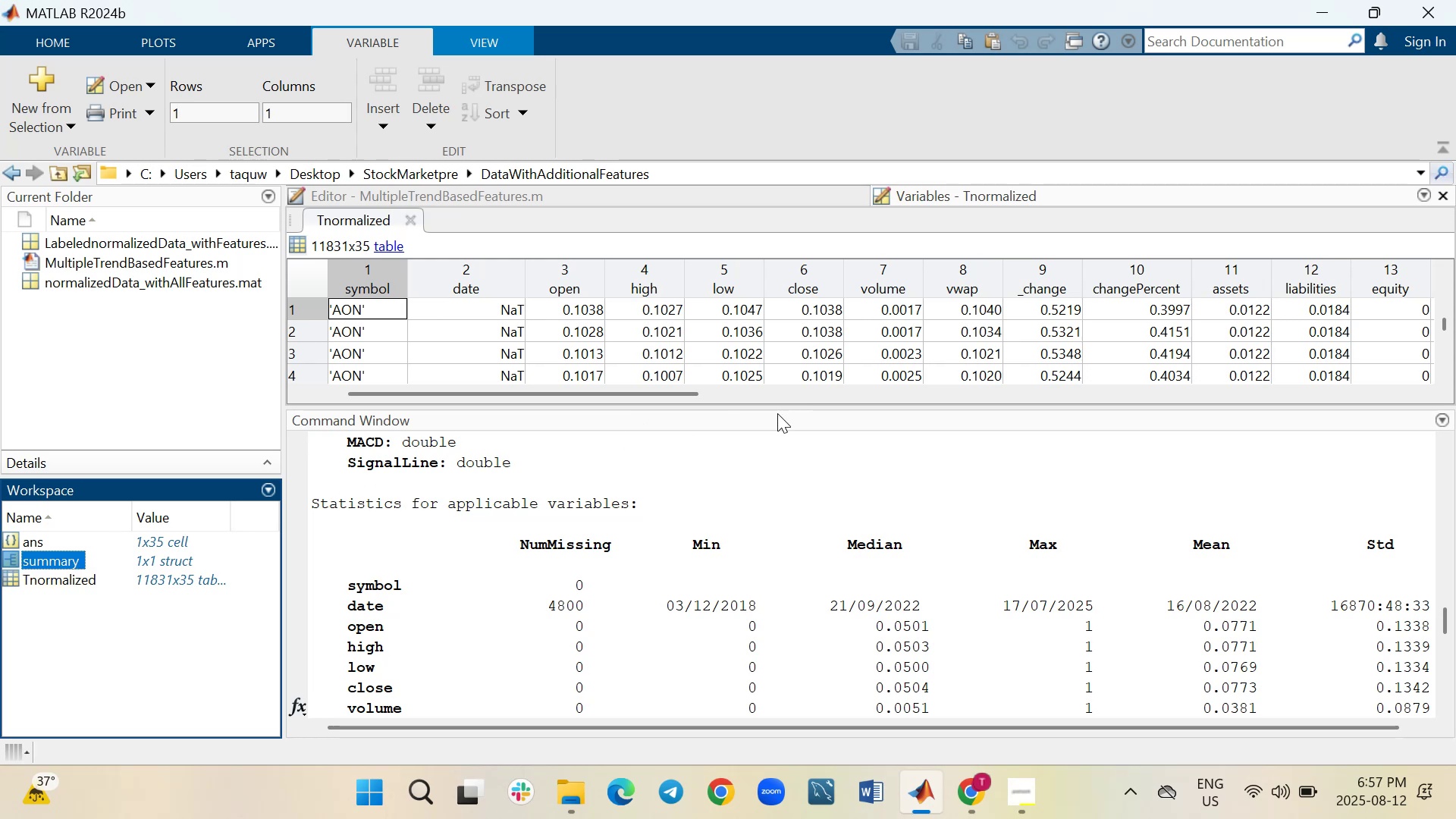 
left_click([11, 561])
 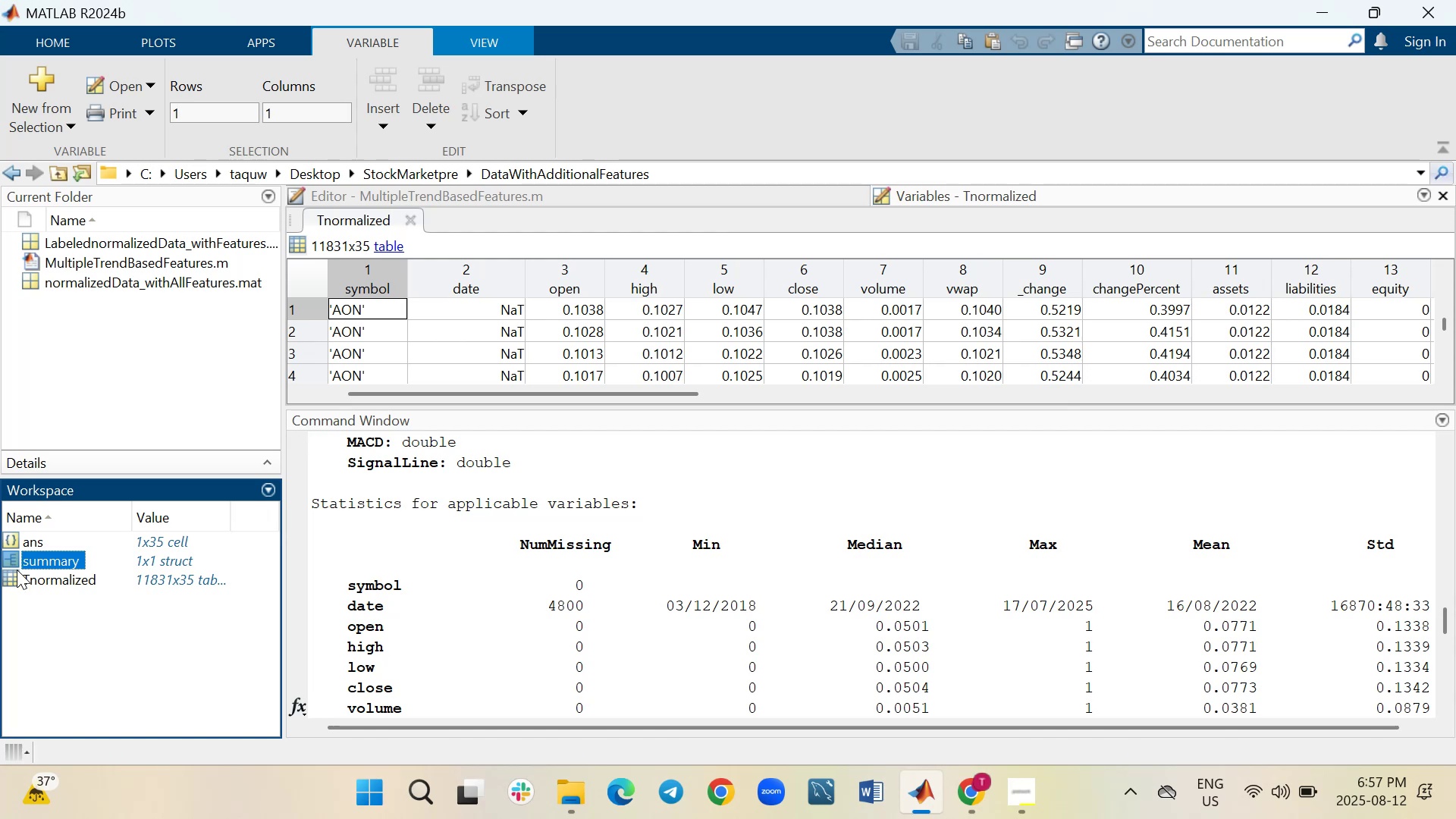 
left_click([29, 636])
 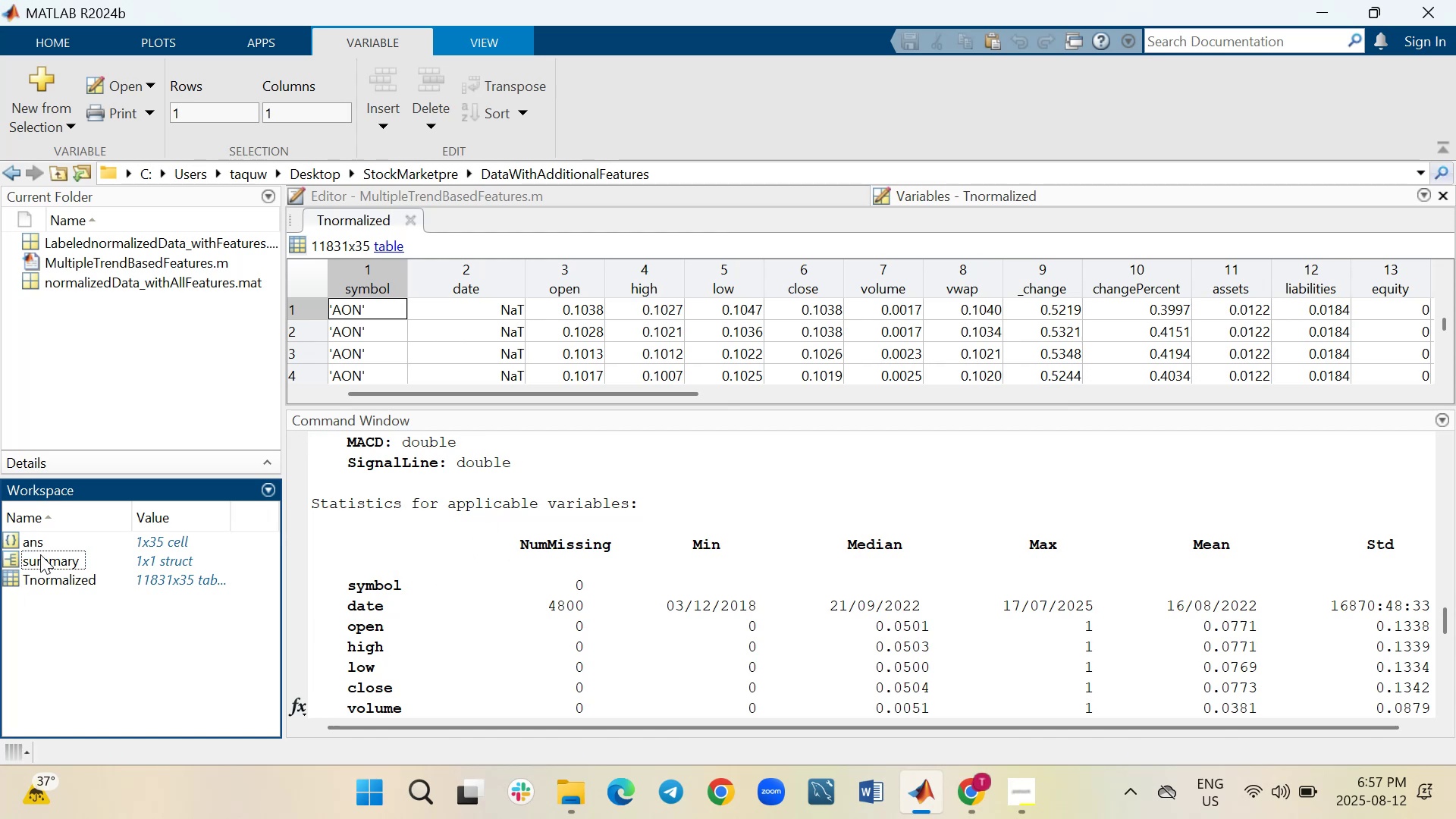 
right_click([7, 564])
 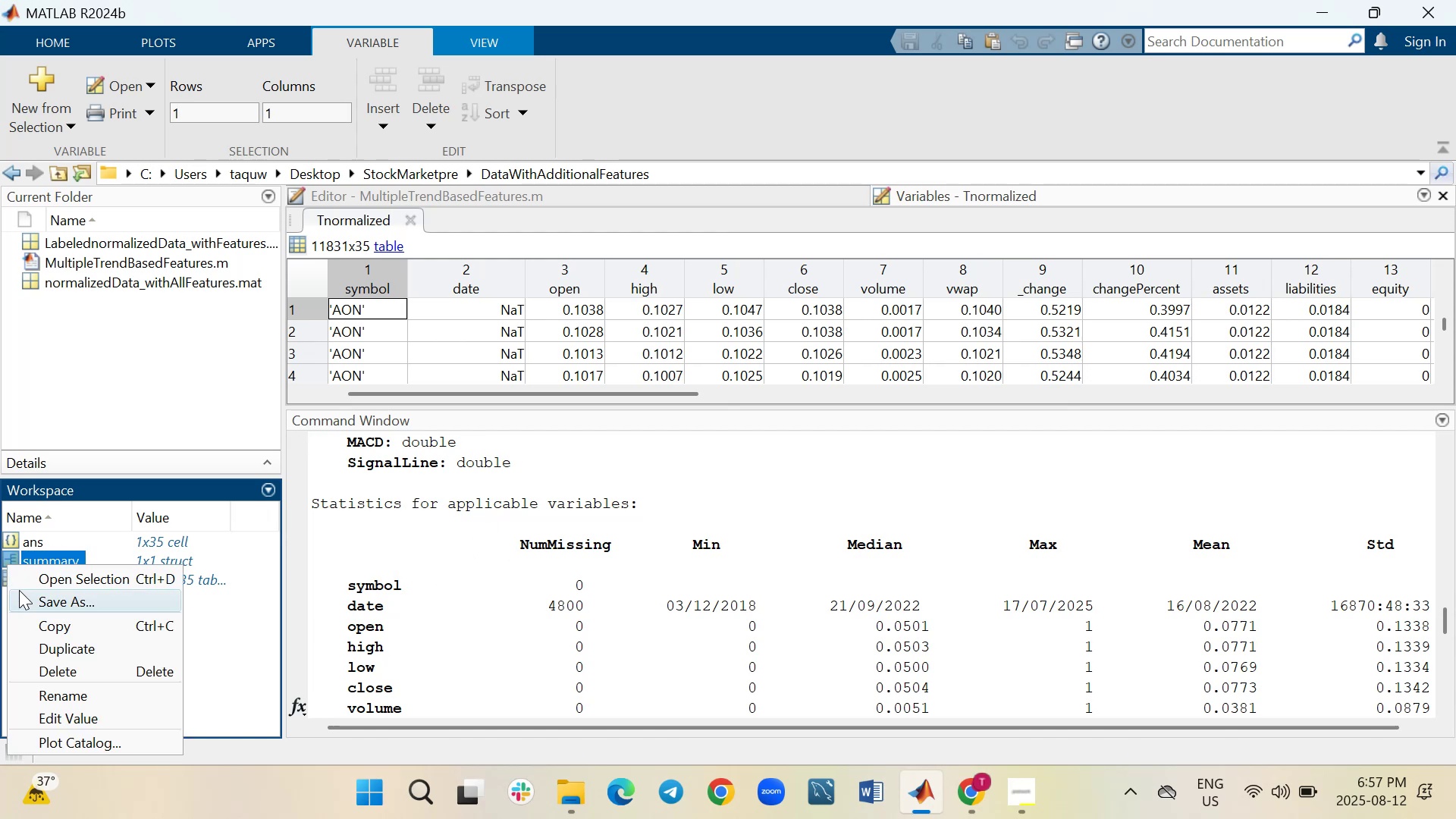 
left_click([28, 595])
 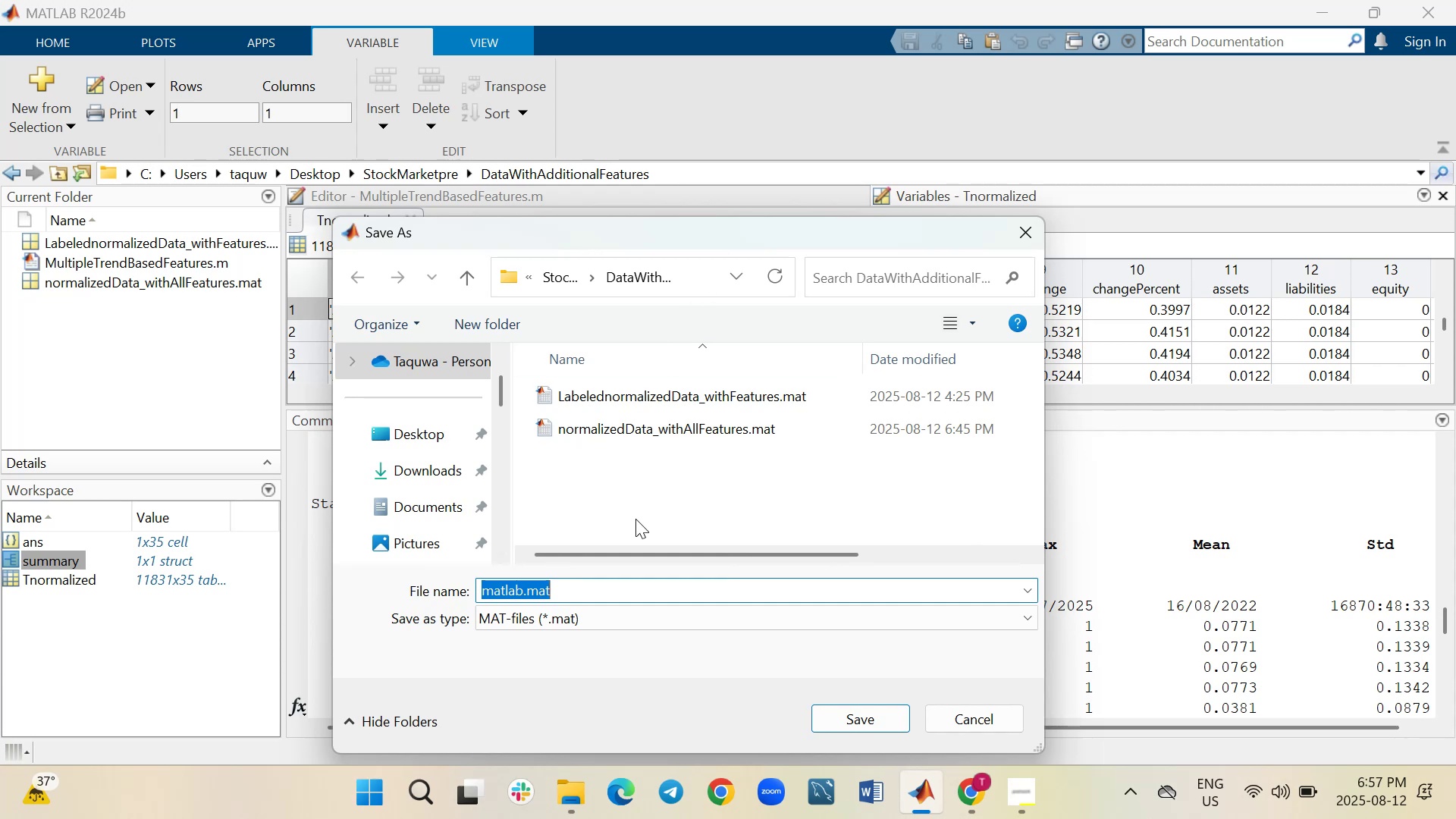 
wait(7.77)
 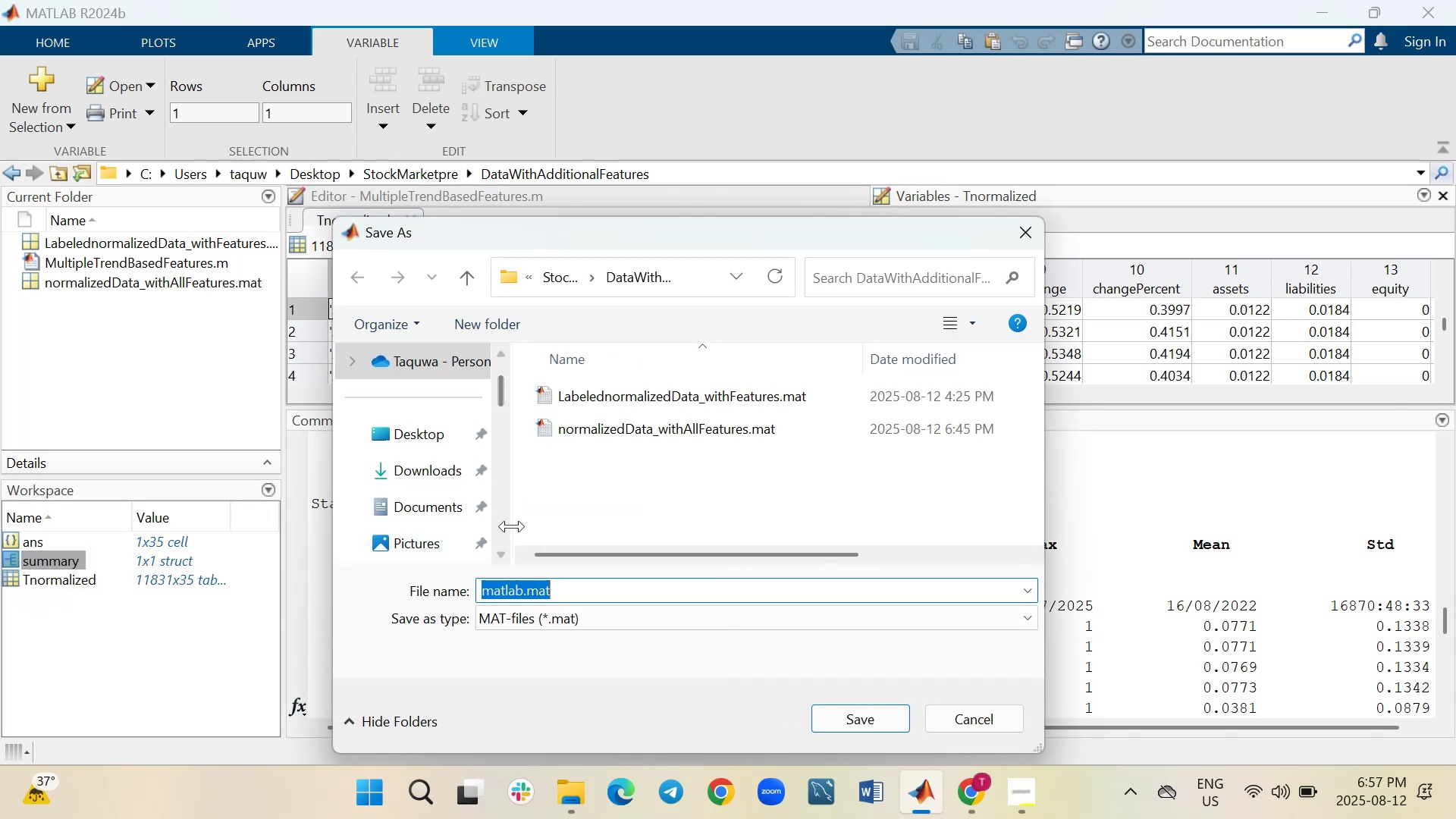 
type(summary.mat)
 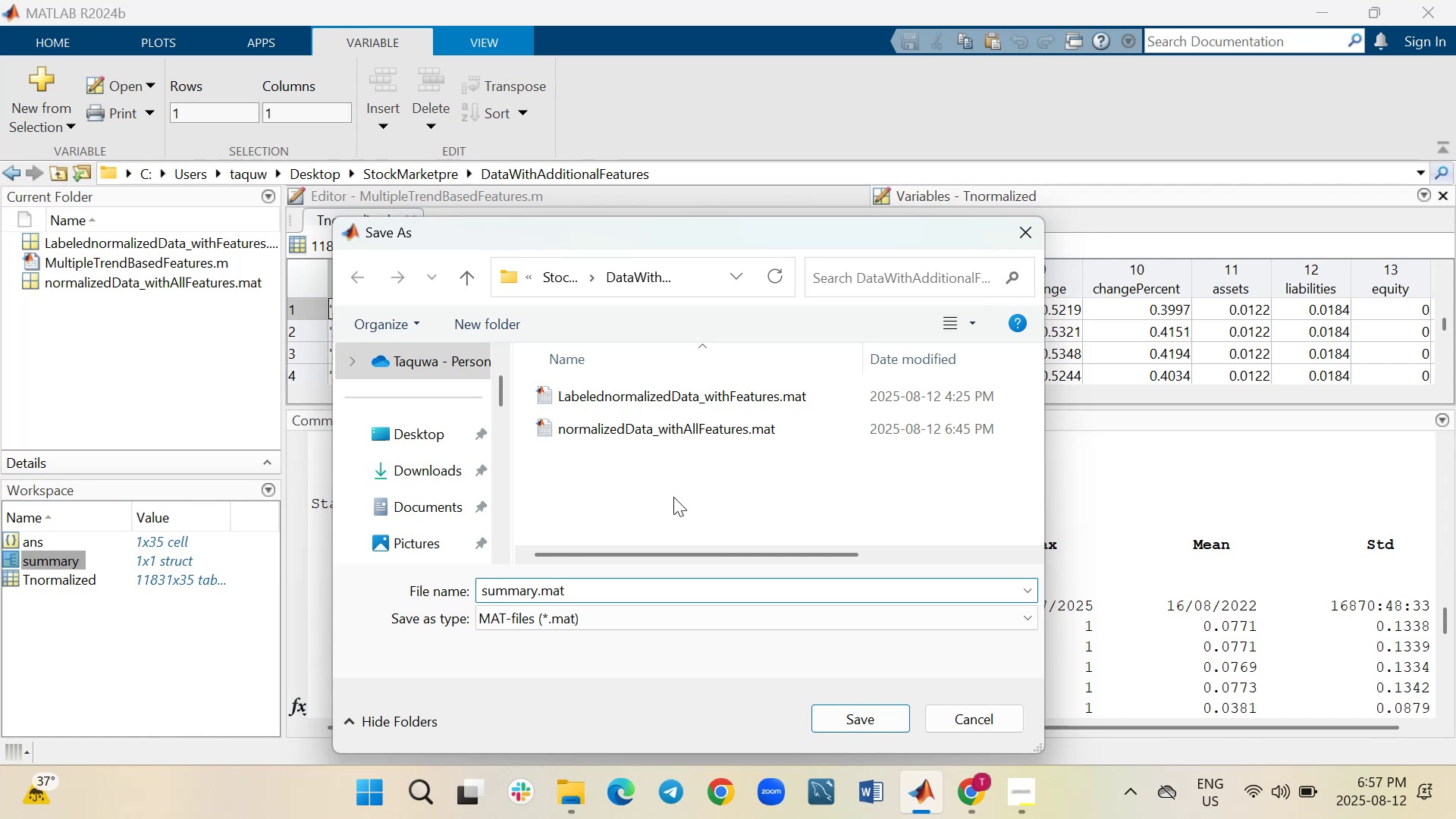 
wait(7.07)
 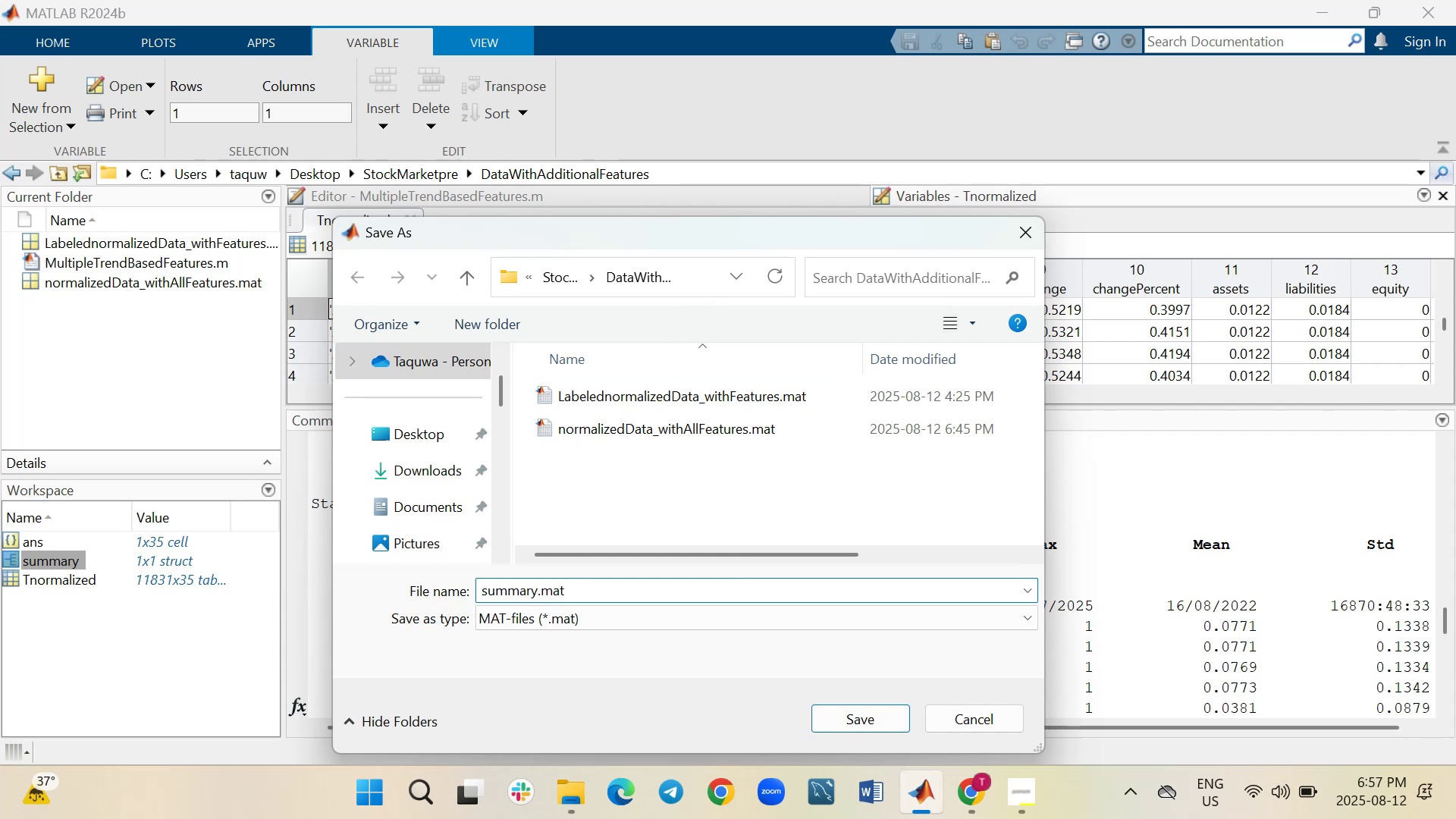 
left_click([838, 720])
 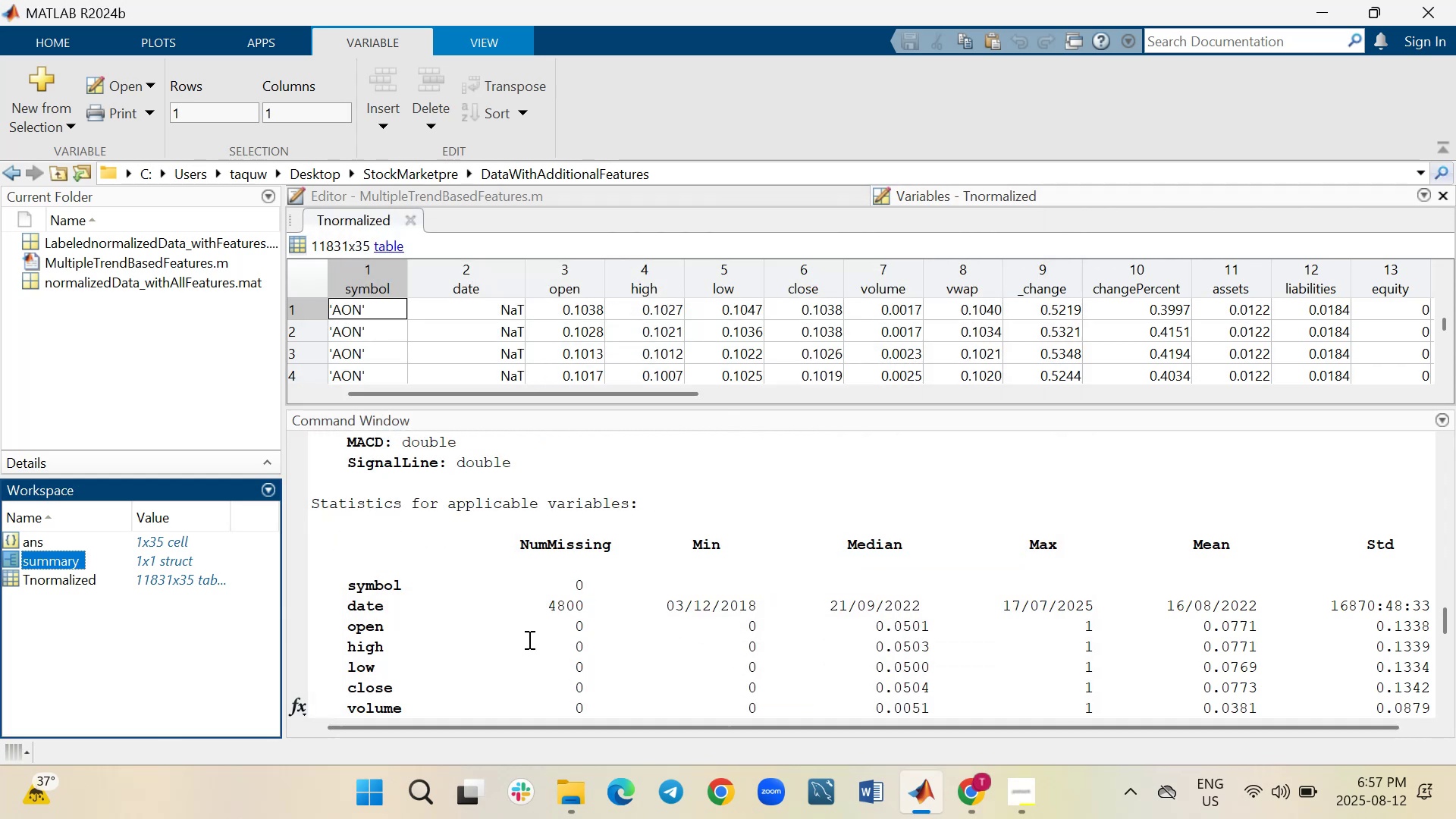 
scroll: coordinate [528, 637], scroll_direction: down, amount: 15.0
 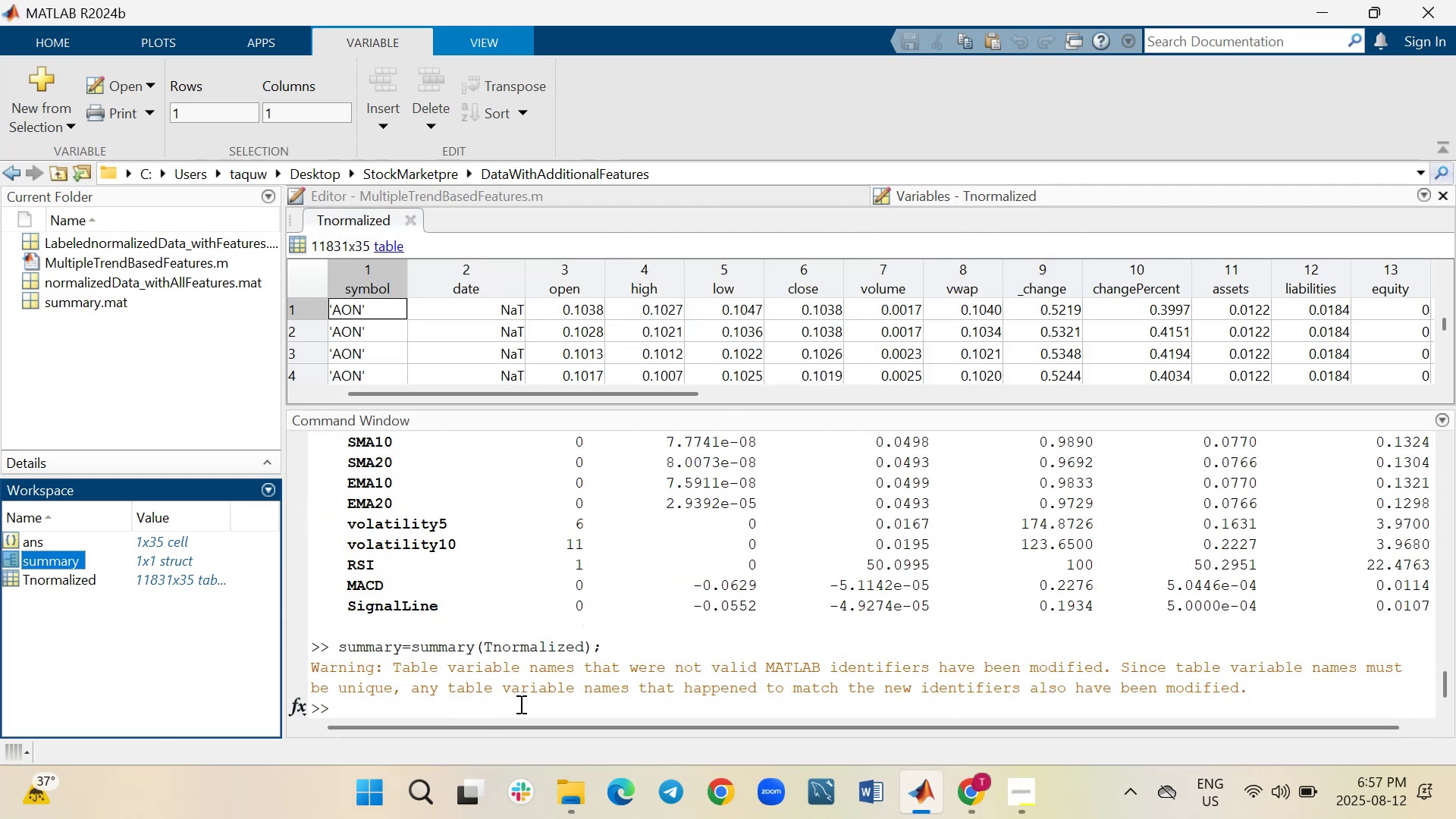 
left_click([519, 704])
 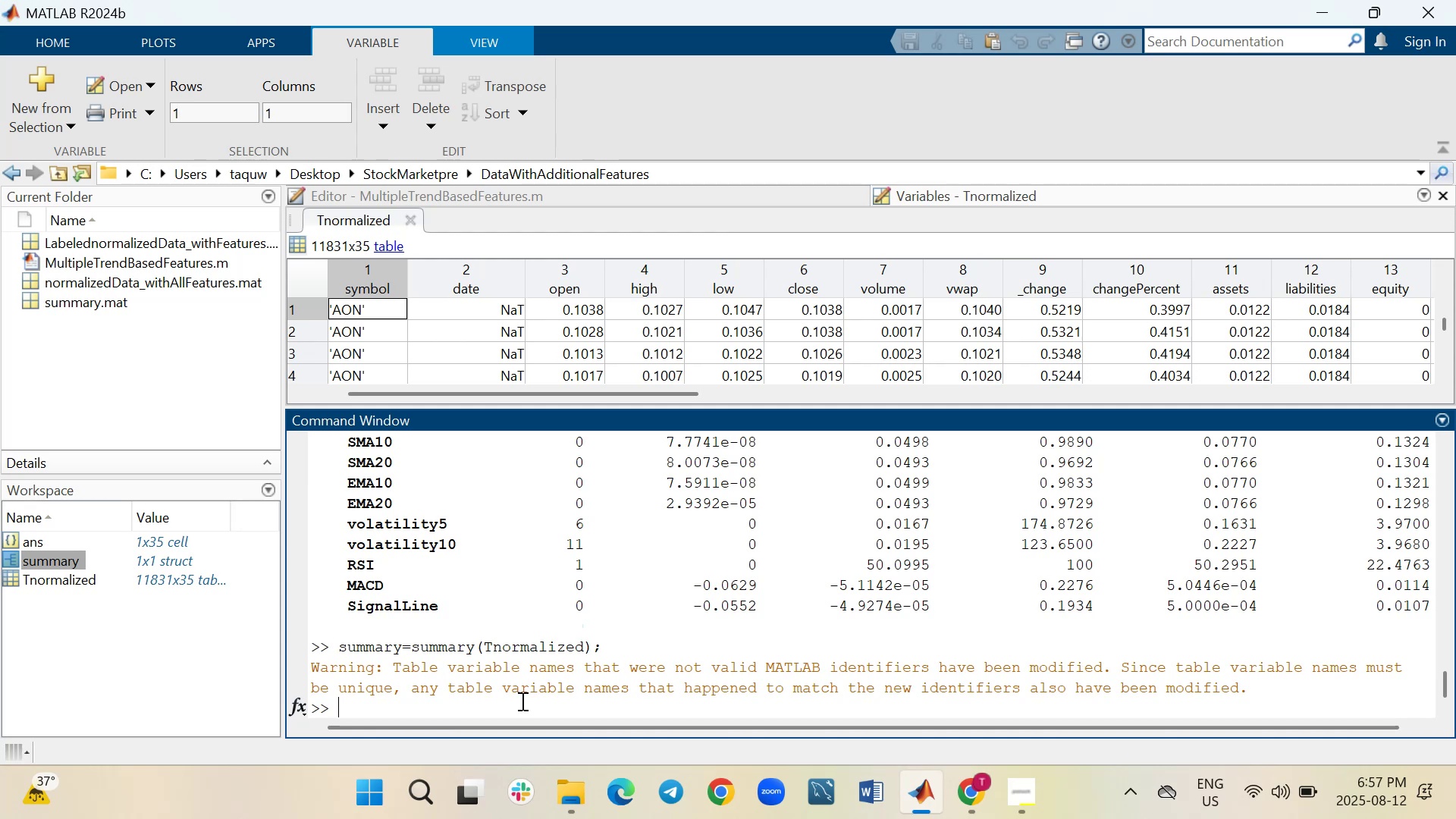 
type(clc)
 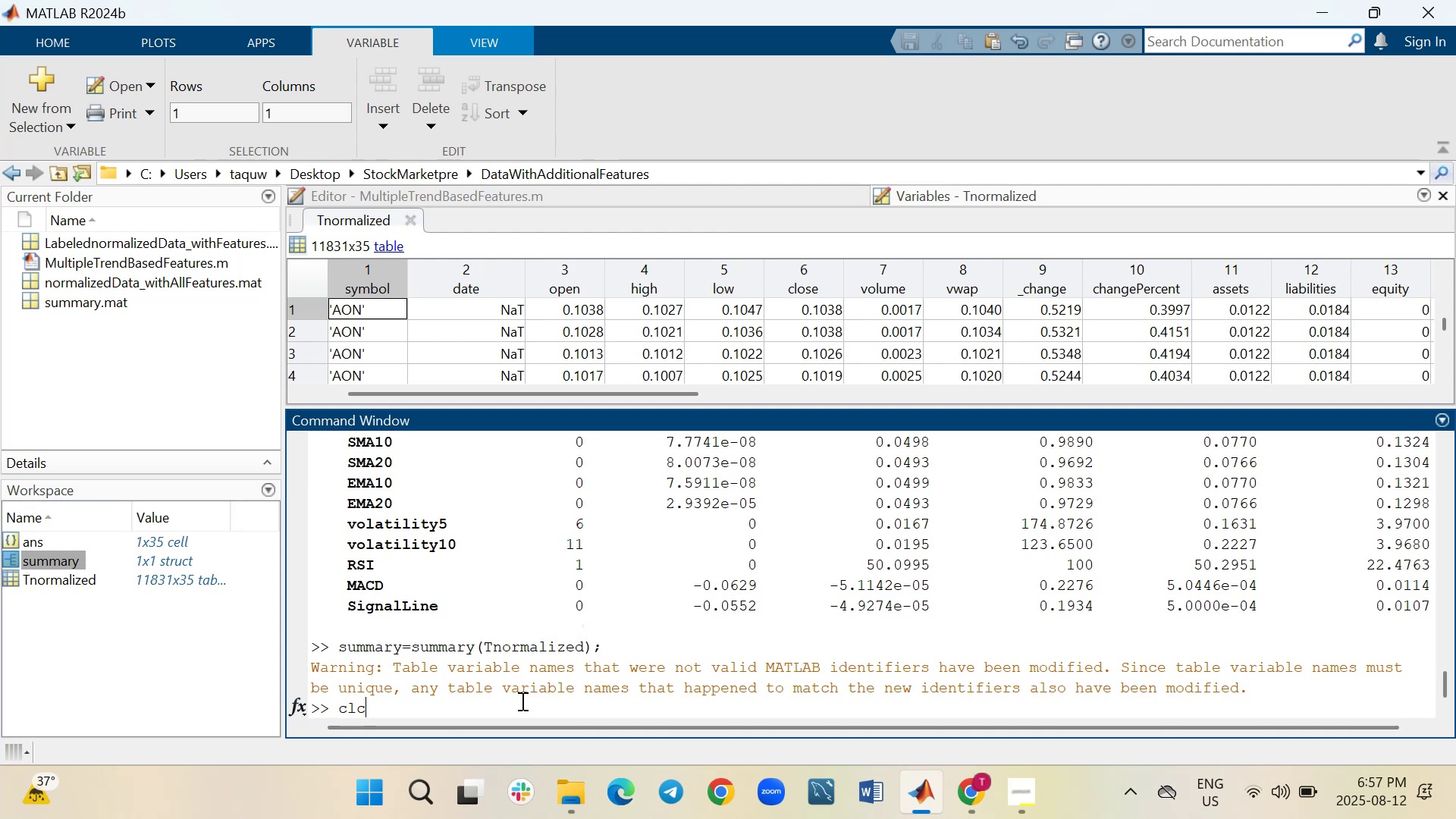 
key(Enter)
 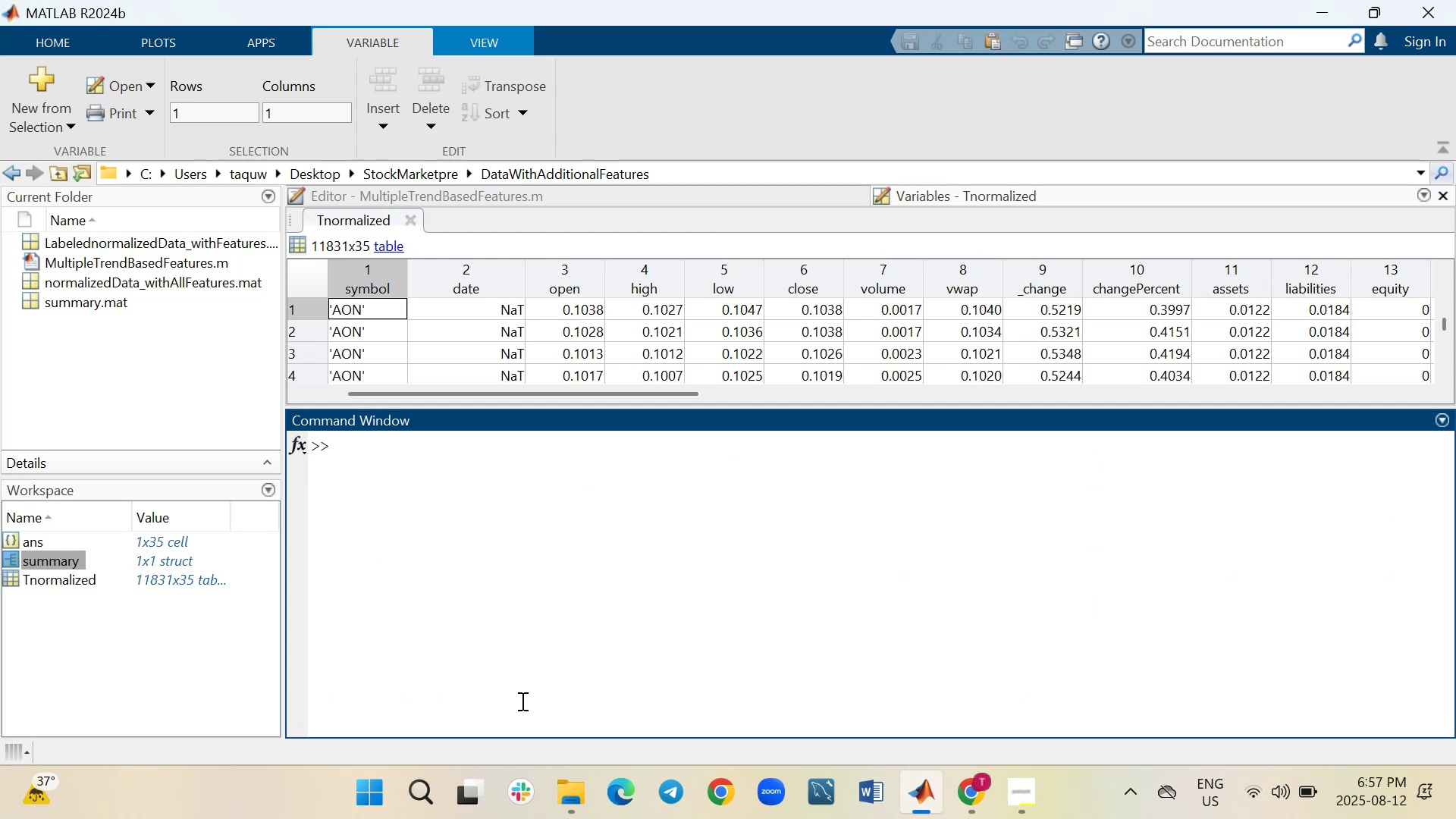 
type(clear all)
 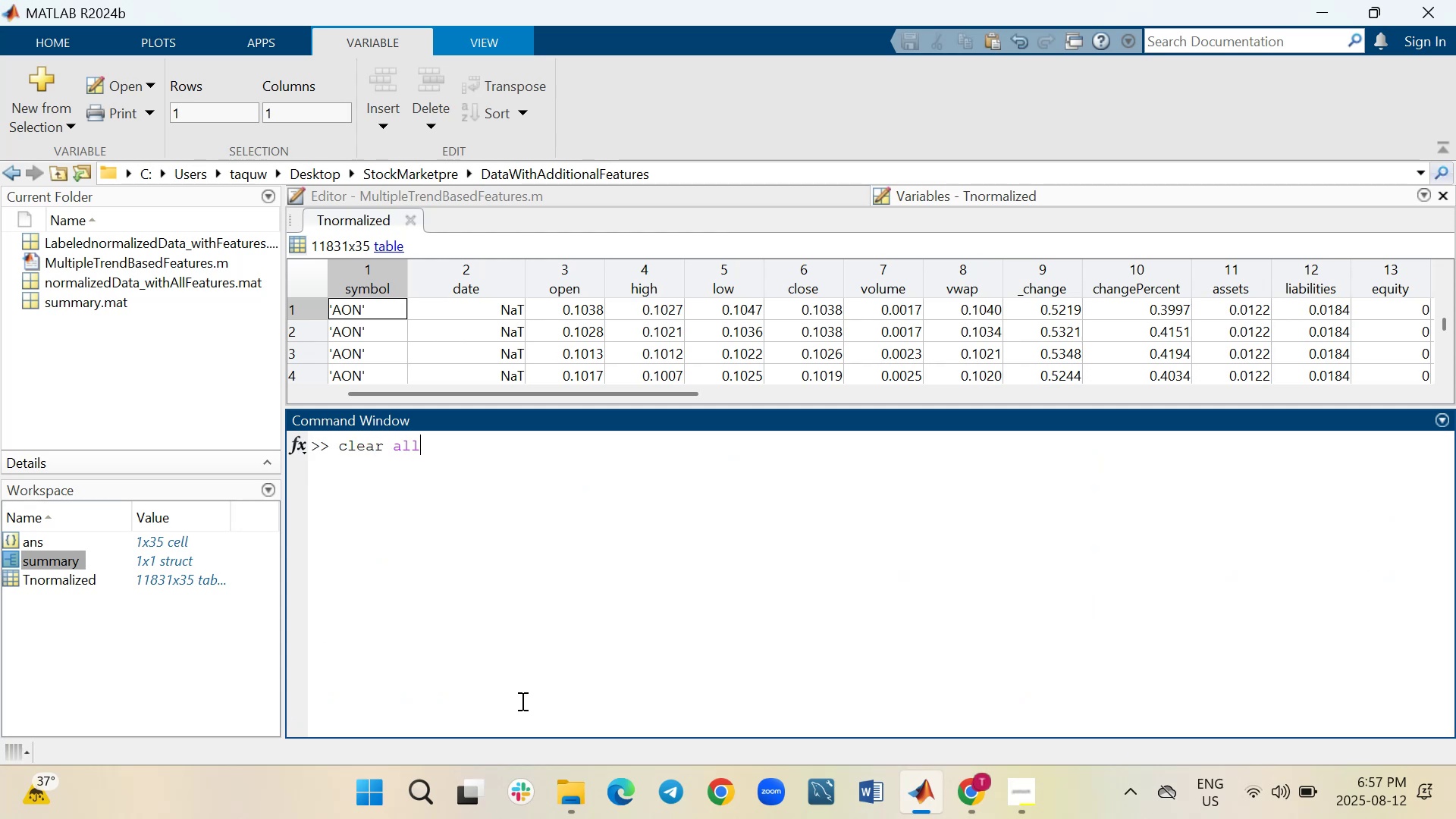 
key(Enter)
 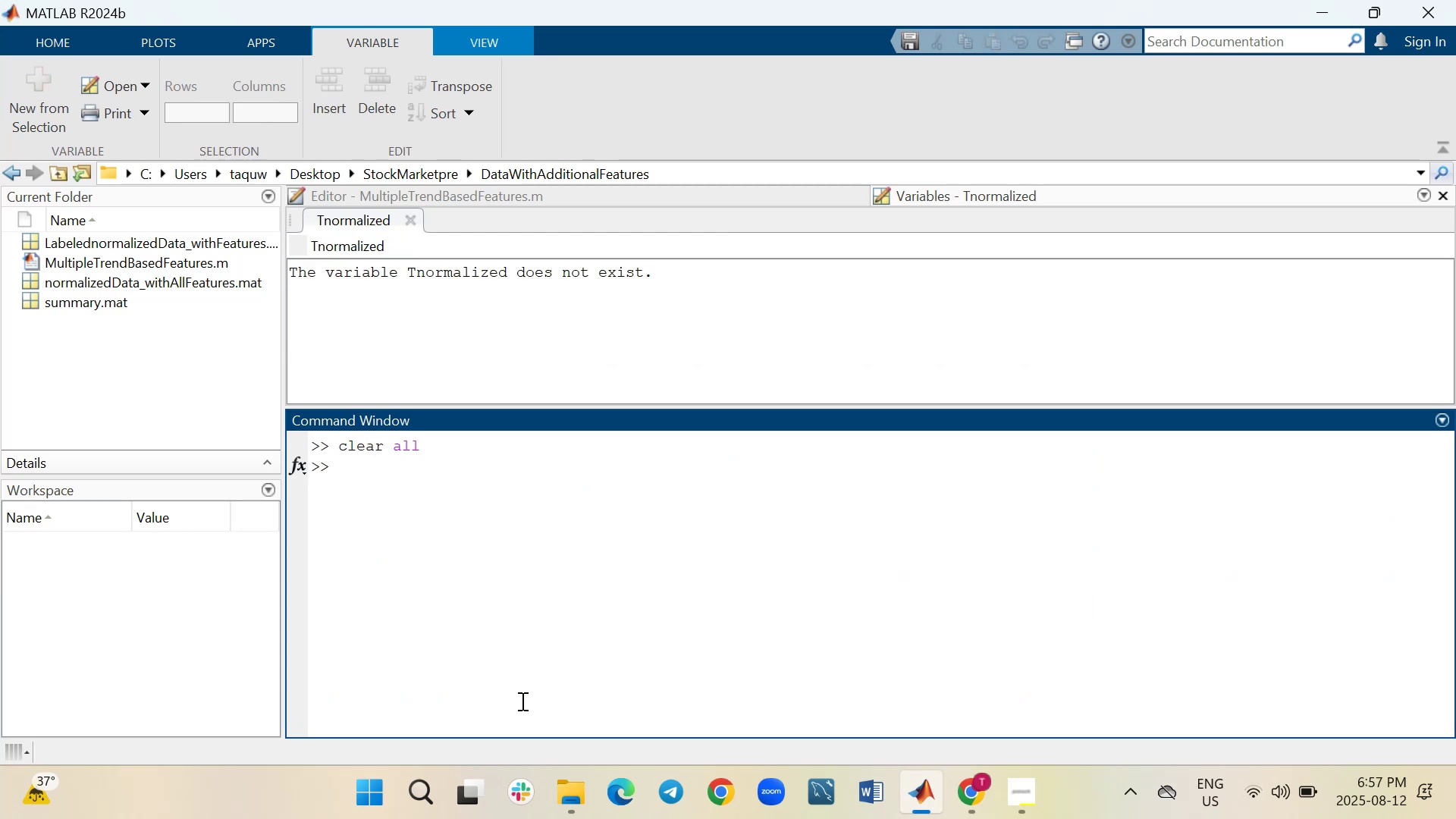 
type(close all)
 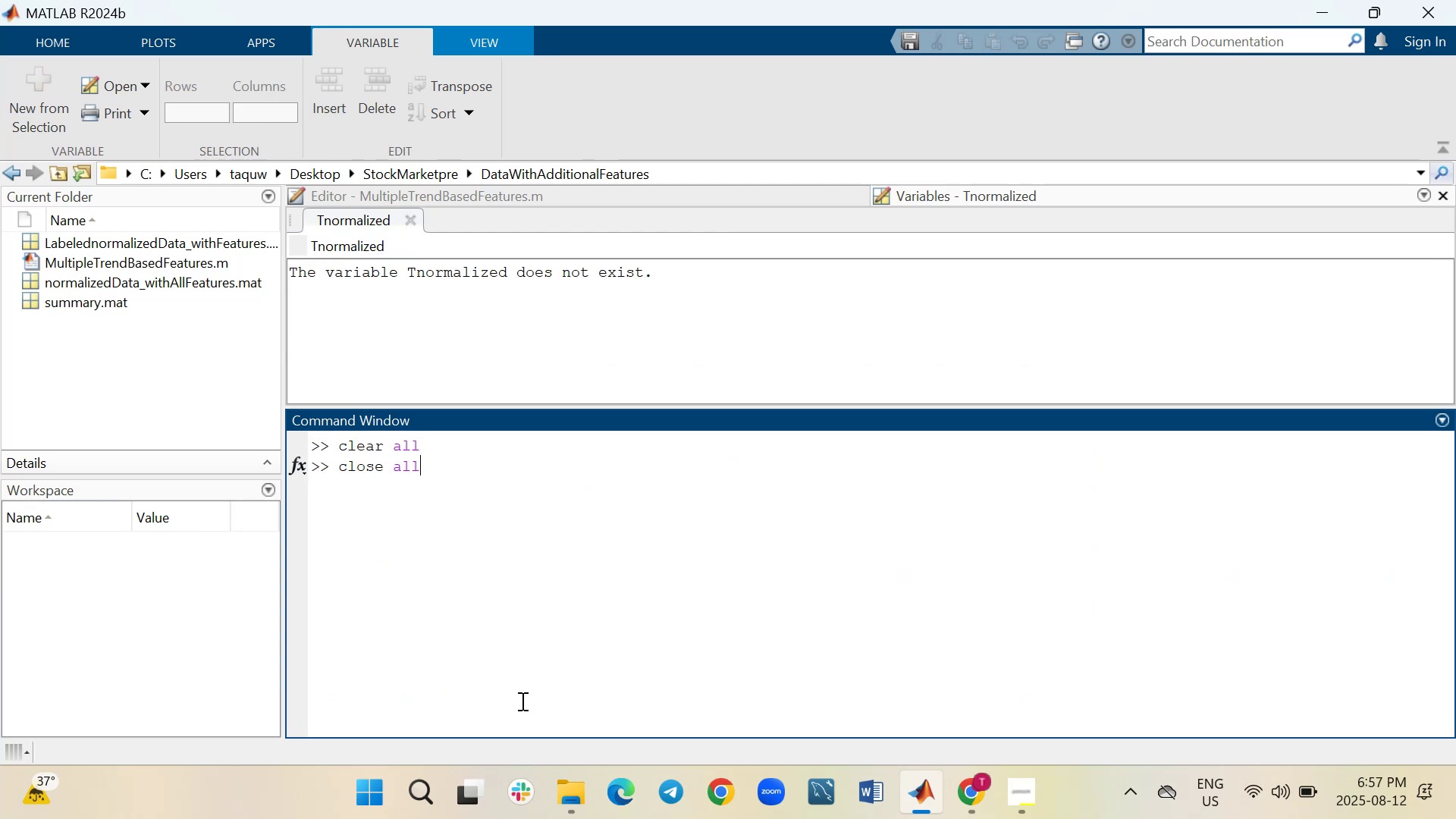 
key(Enter)
 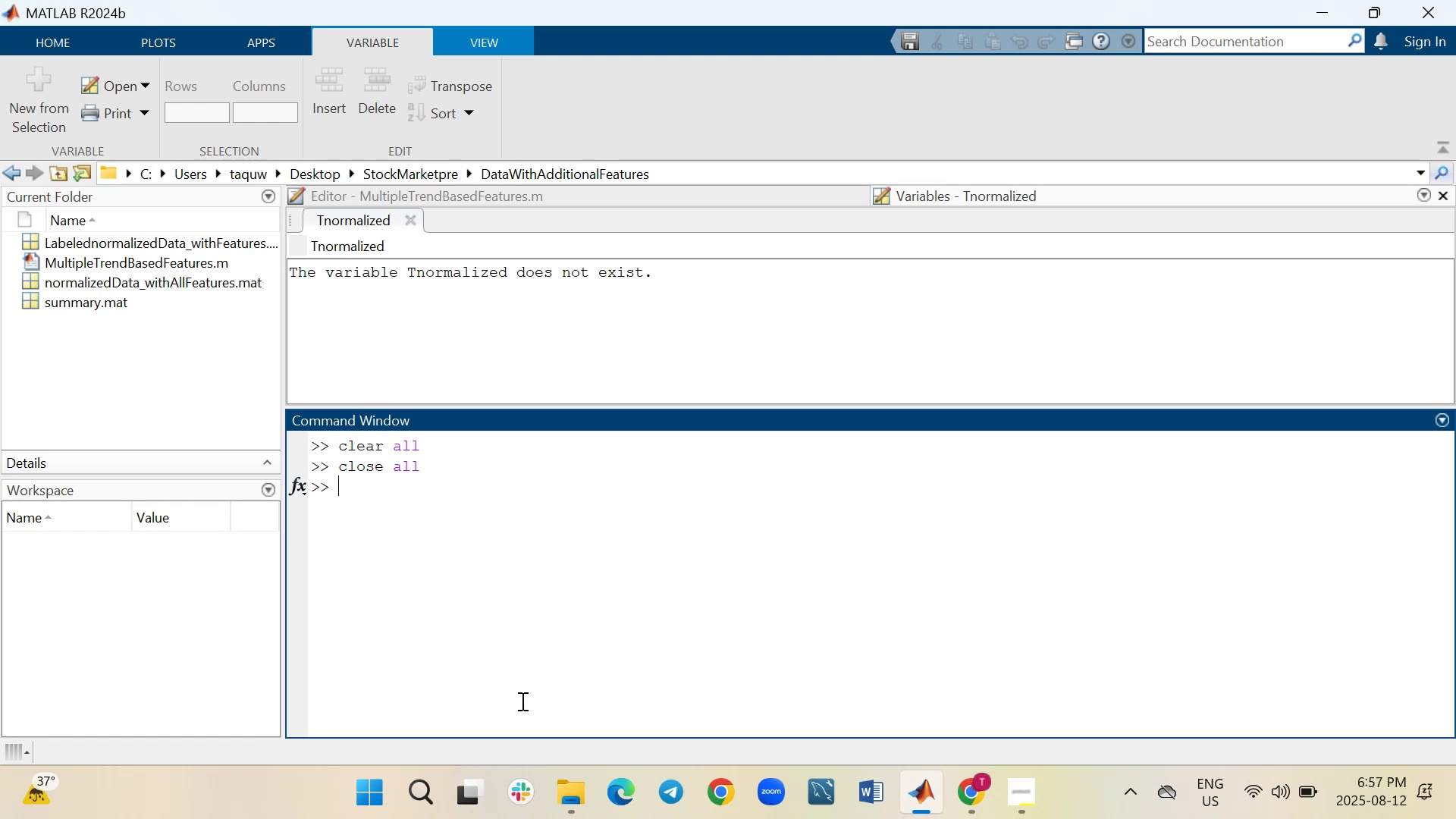 
type(clc)
 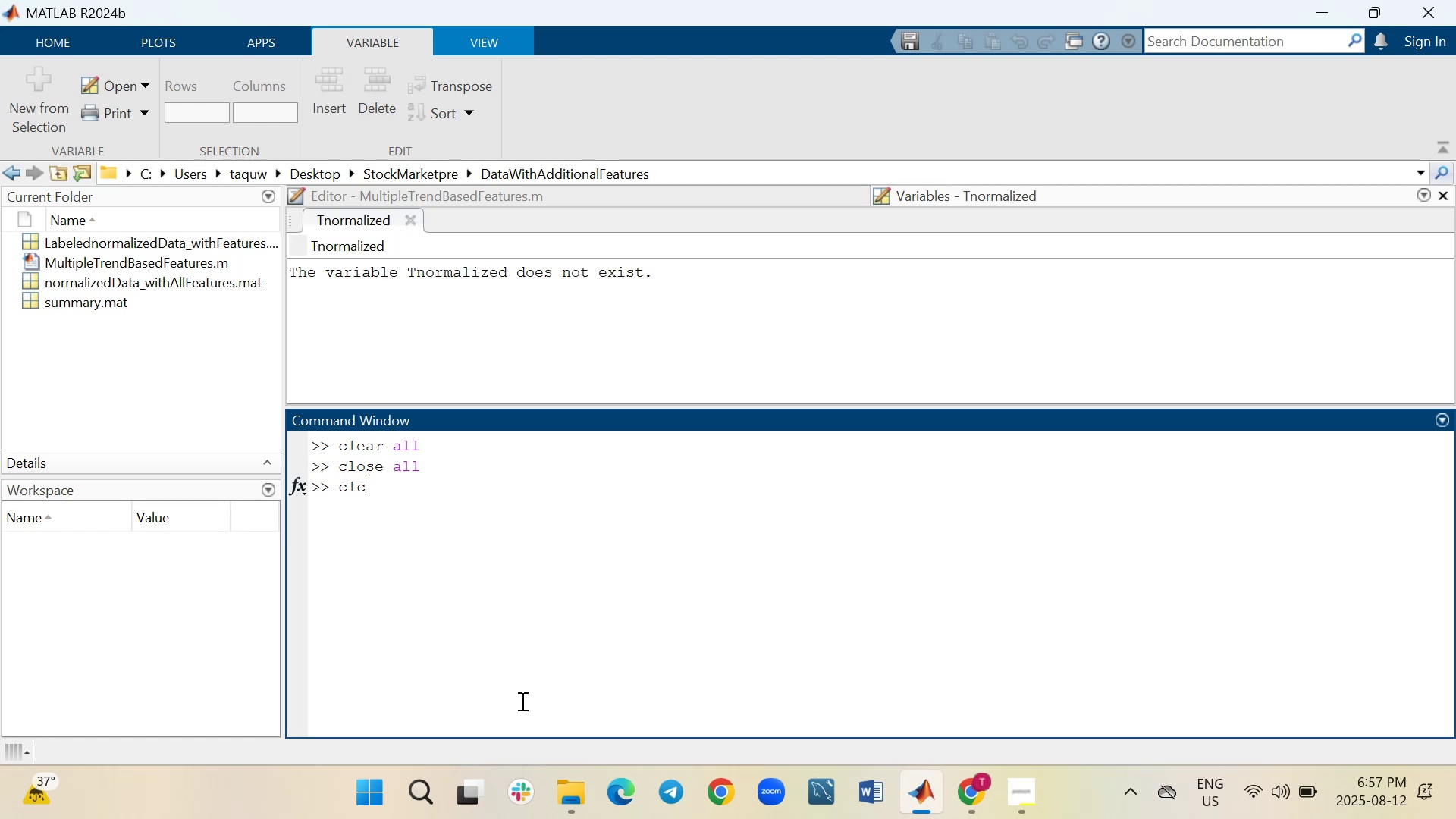 
key(Enter)
 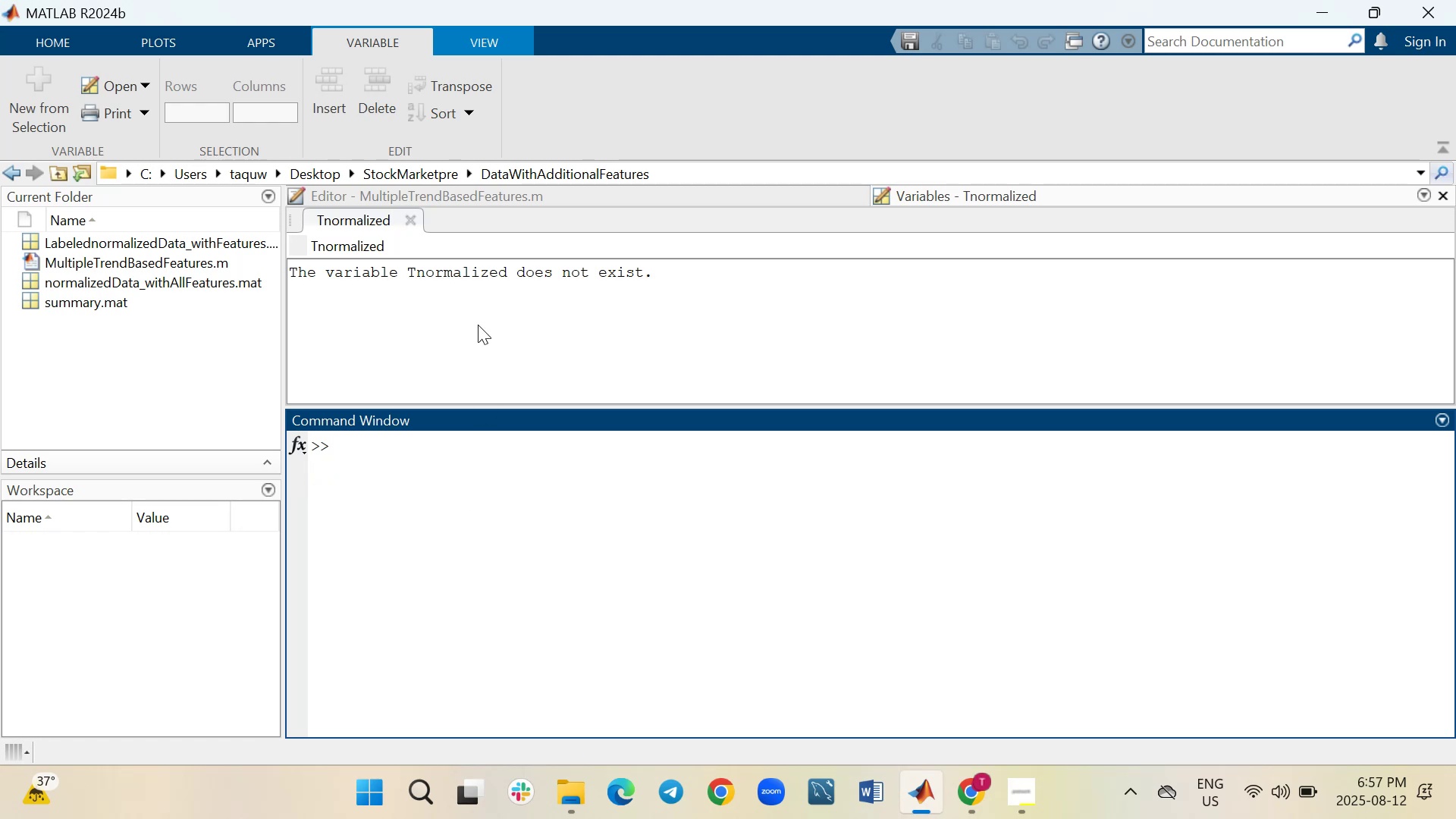 
left_click([406, 217])
 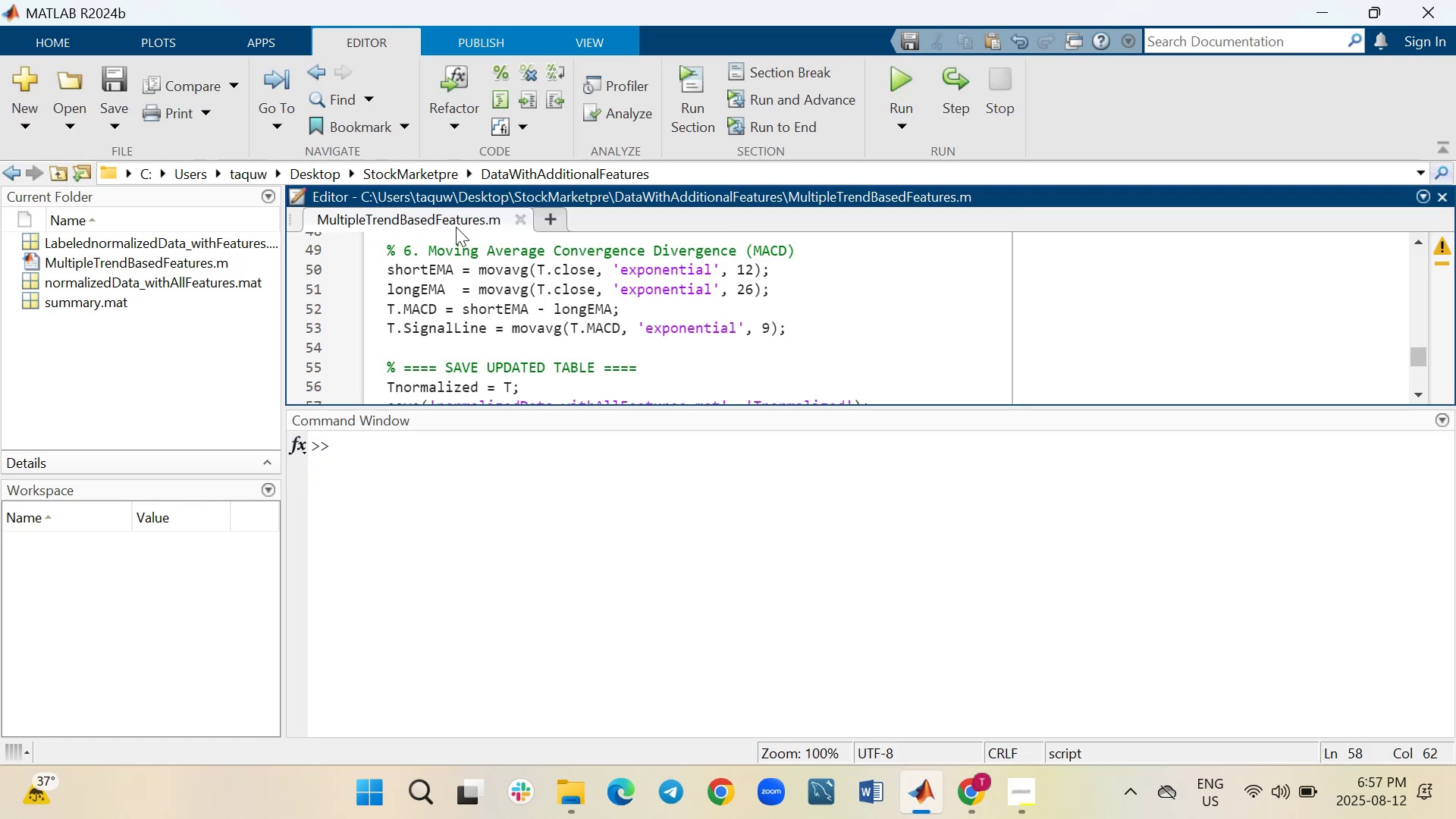 
scroll: coordinate [535, 337], scroll_direction: down, amount: 2.0
 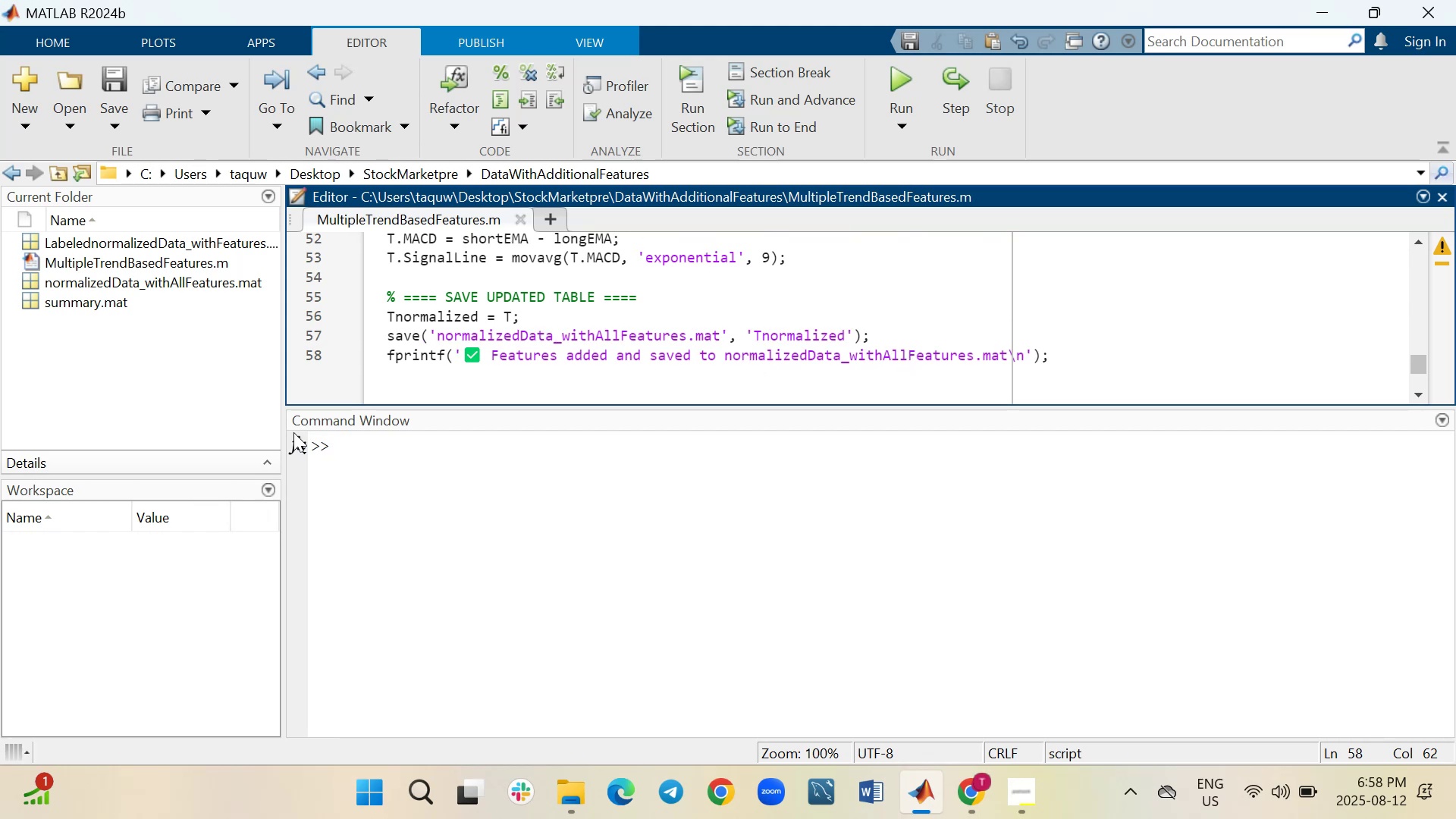 
wait(9.69)
 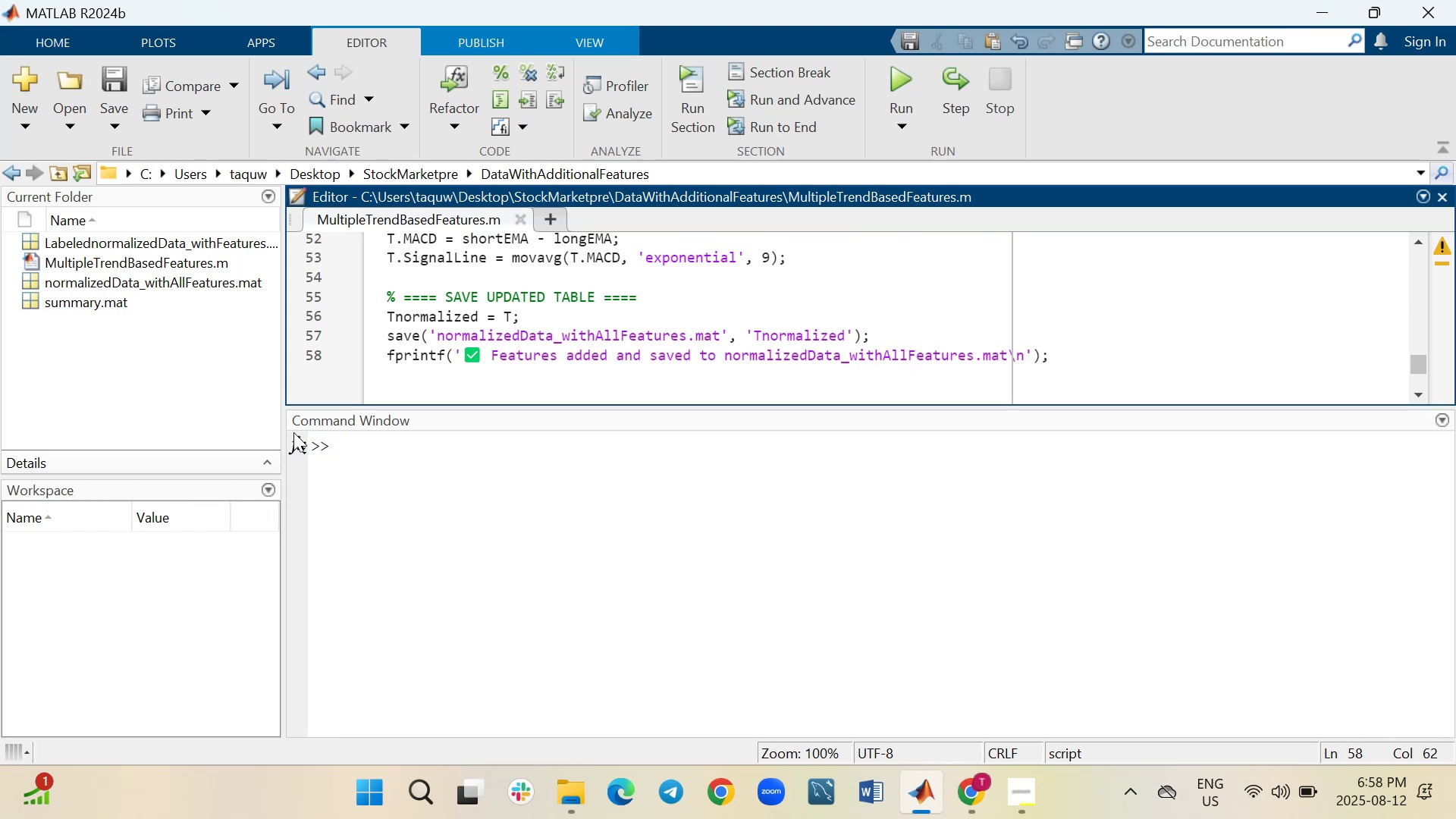 
left_click([109, 299])
 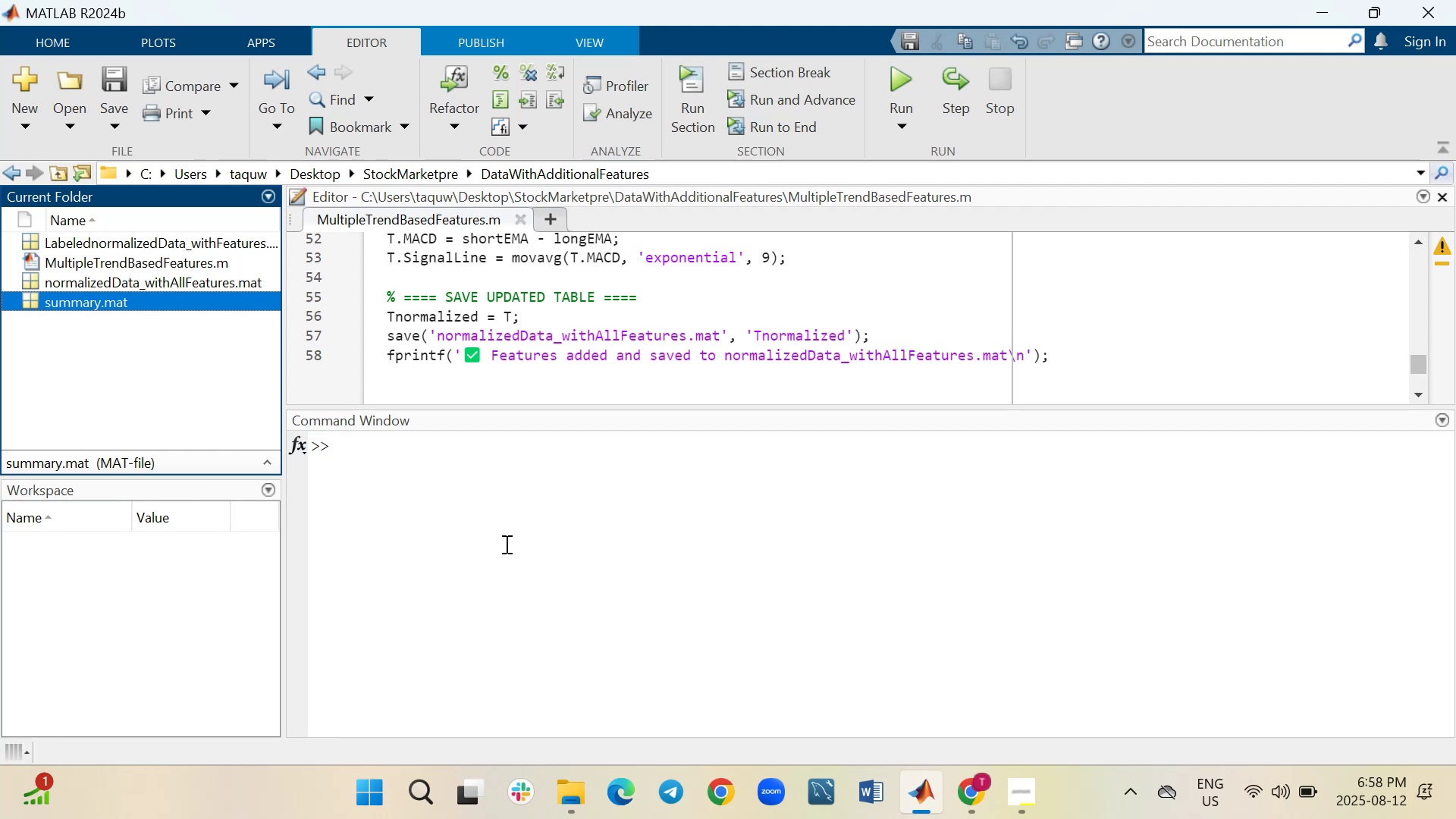 
left_click([505, 523])
 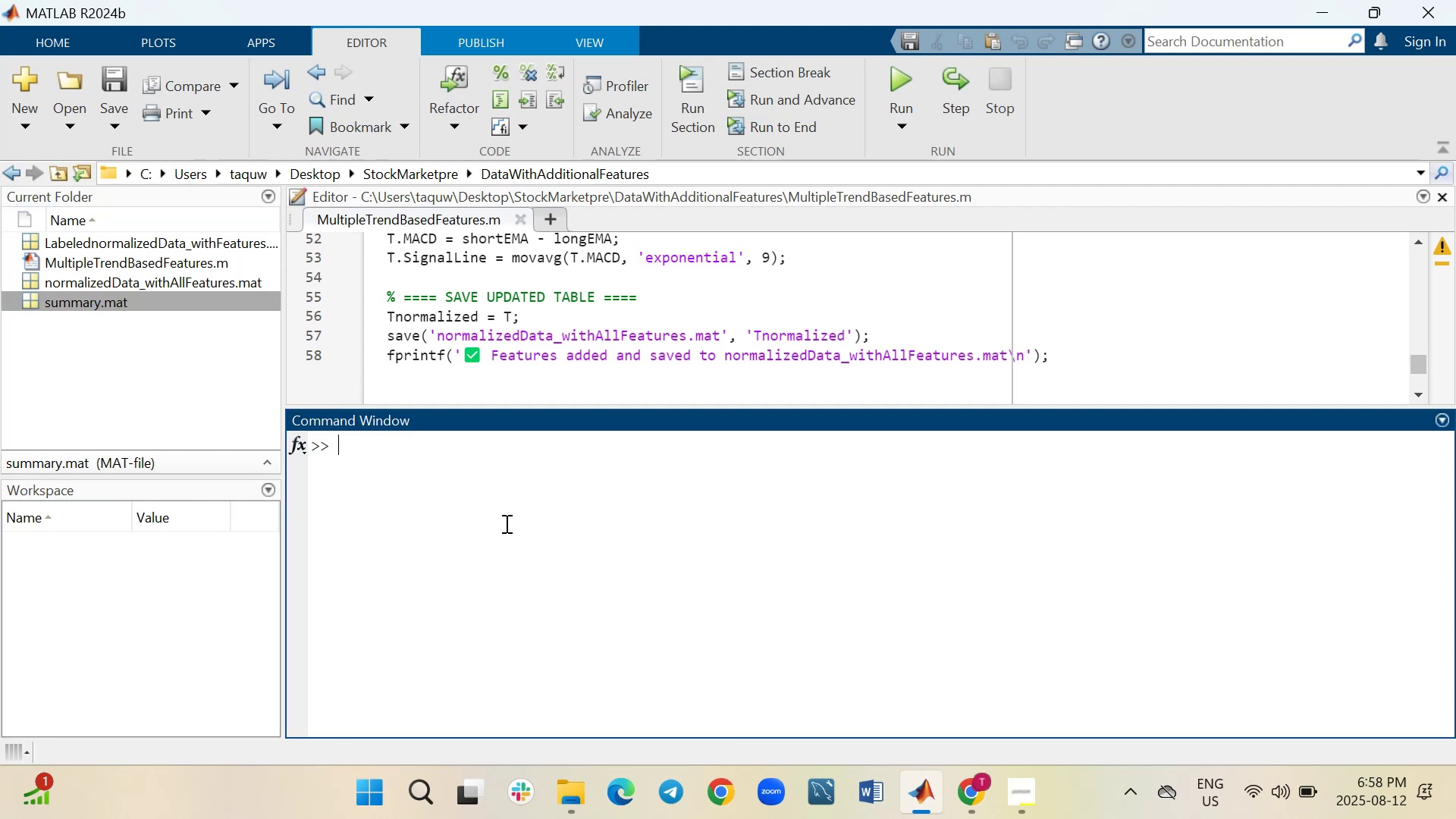 
type(load summary.mat)
 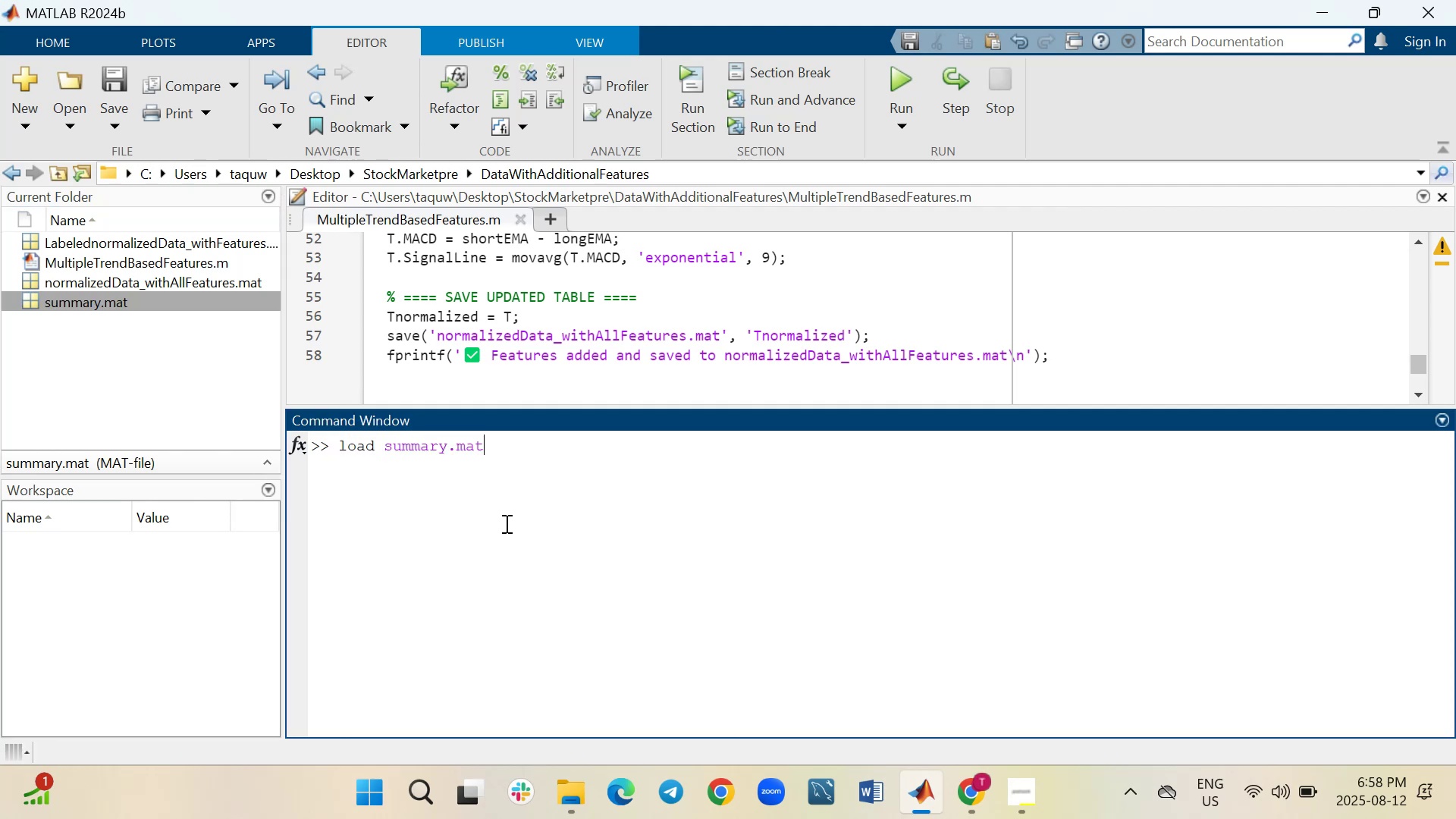 
key(Enter)
 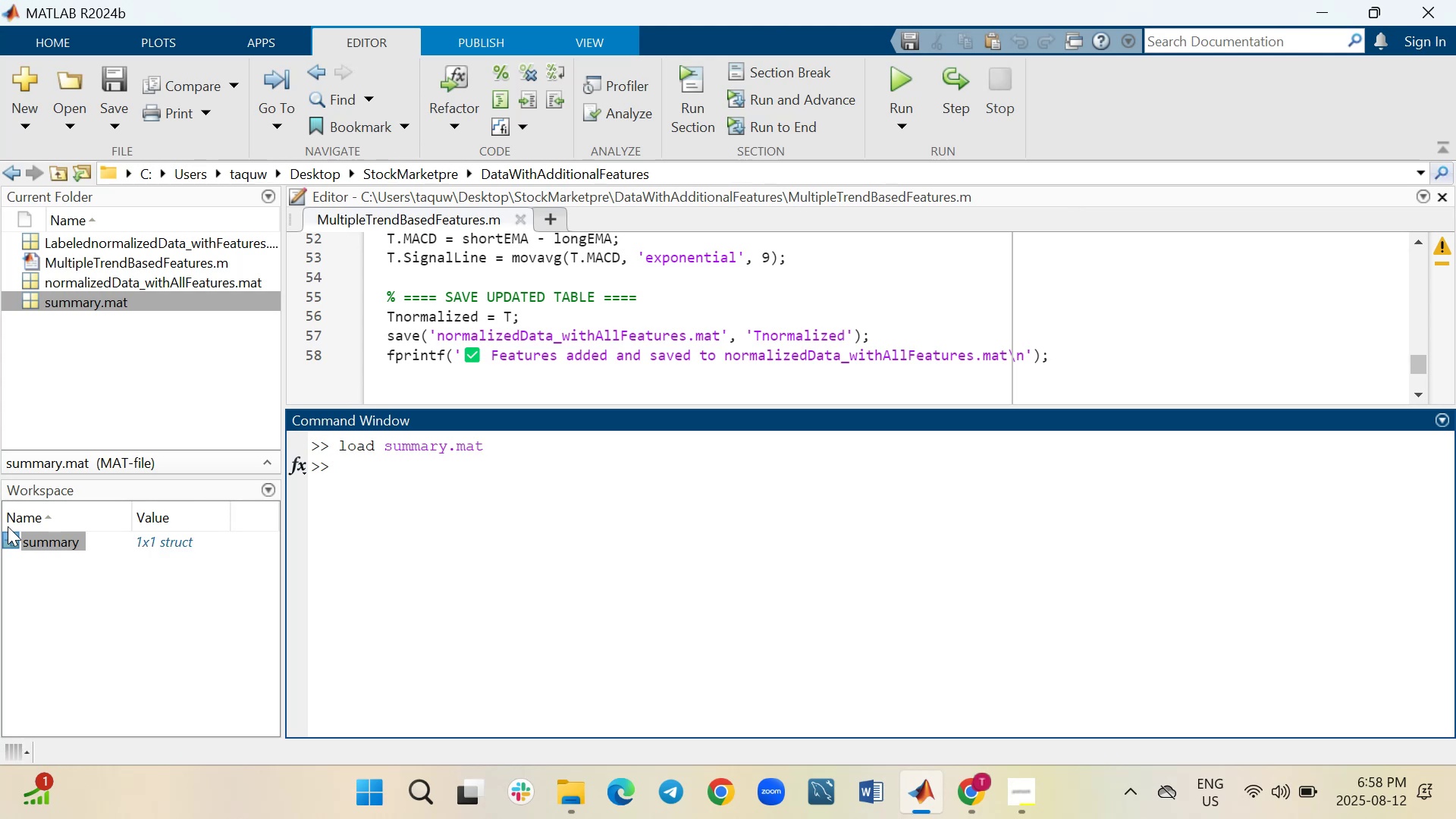 
wait(6.82)
 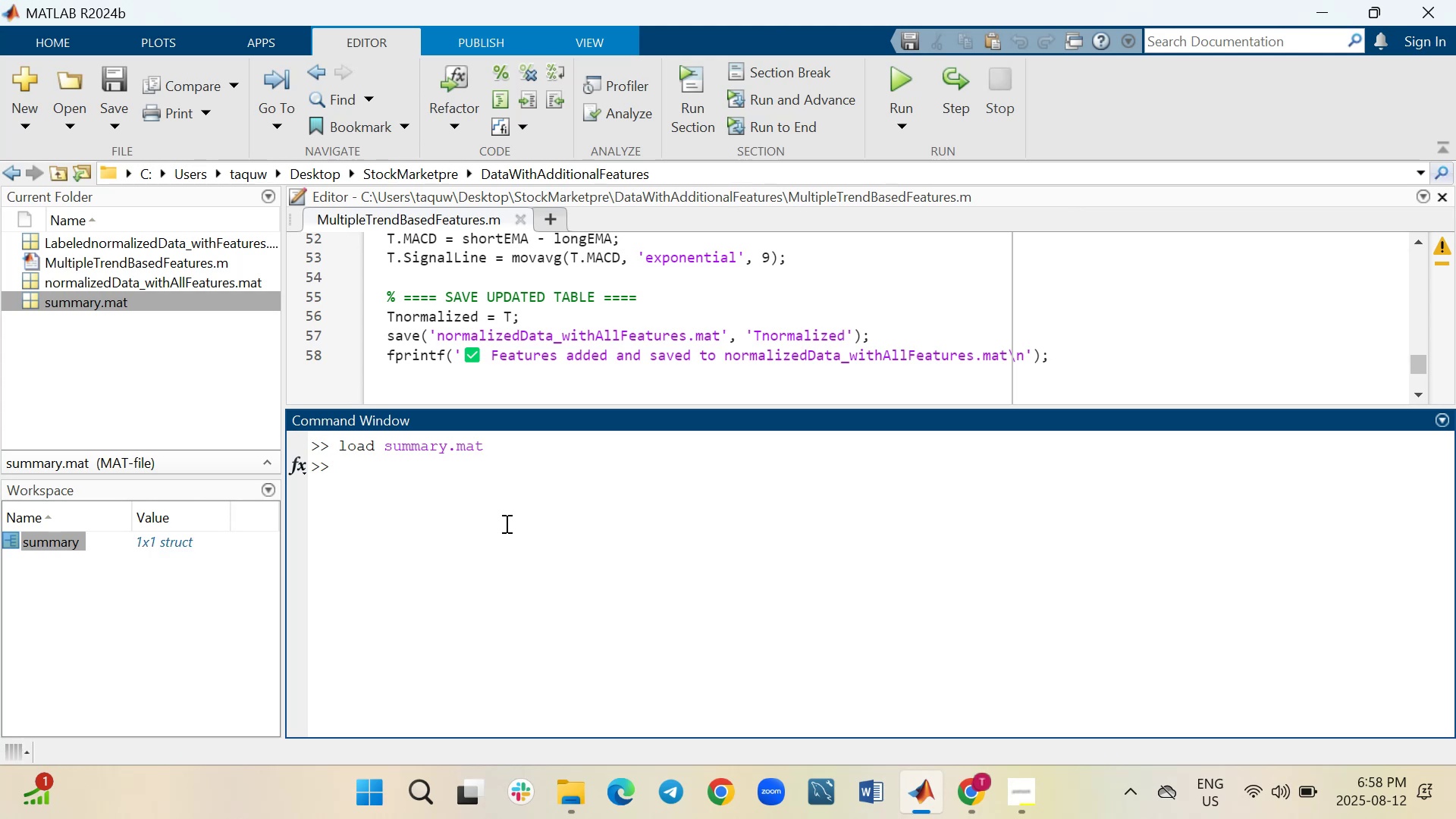 
double_click([17, 539])
 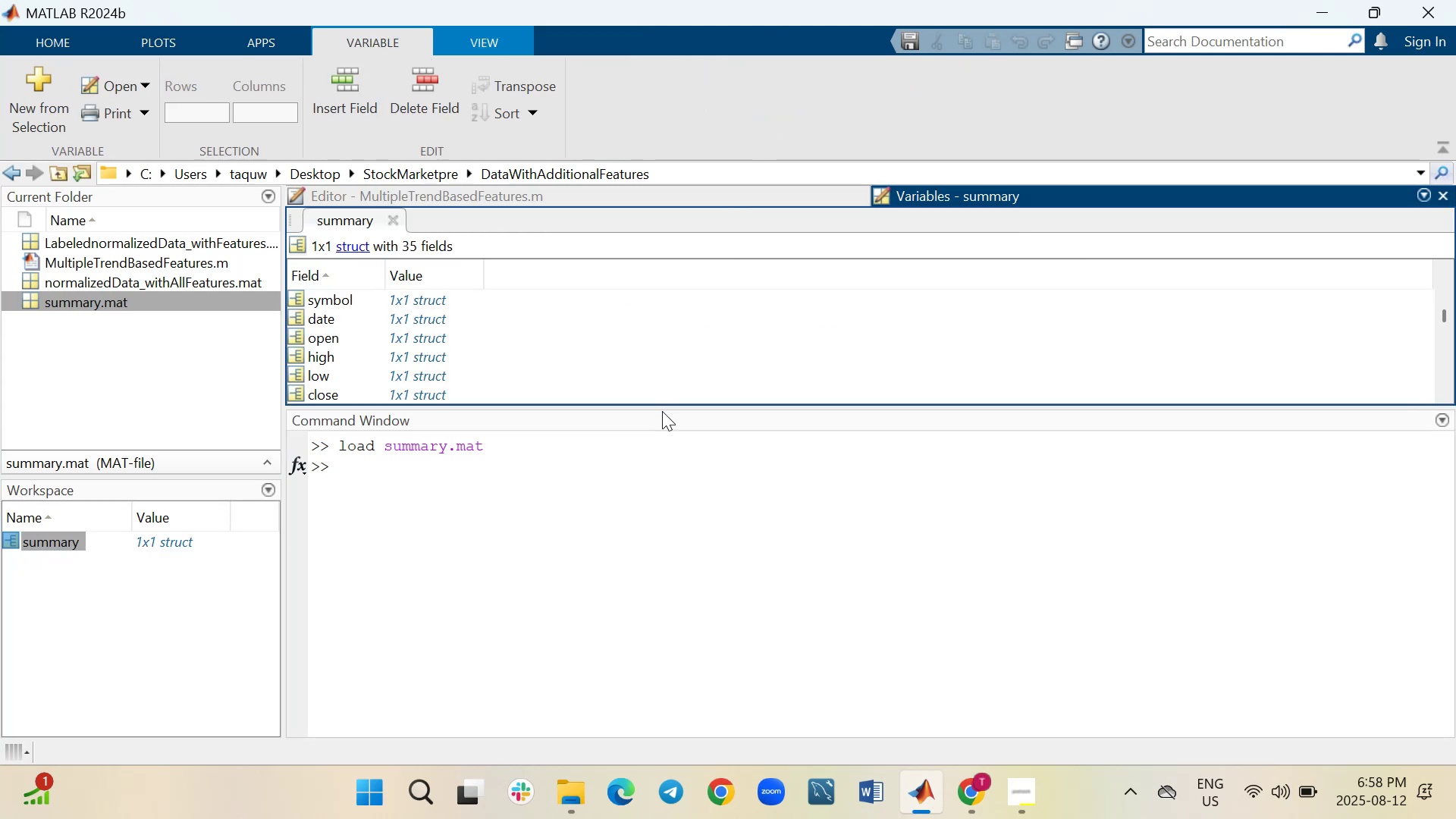 
left_click_drag(start_coordinate=[664, 408], to_coordinate=[615, 704])
 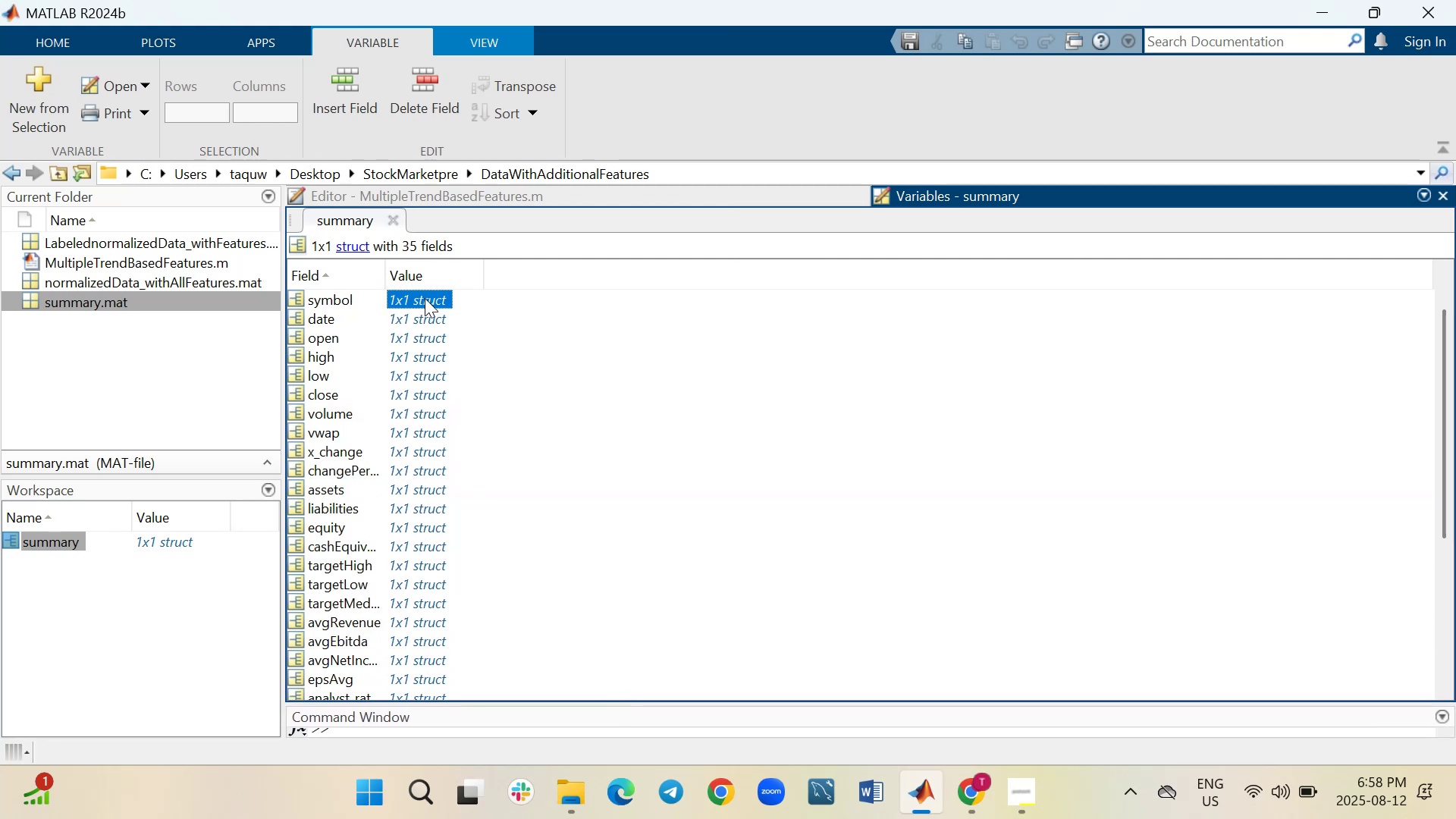 
triple_click([425, 298])
 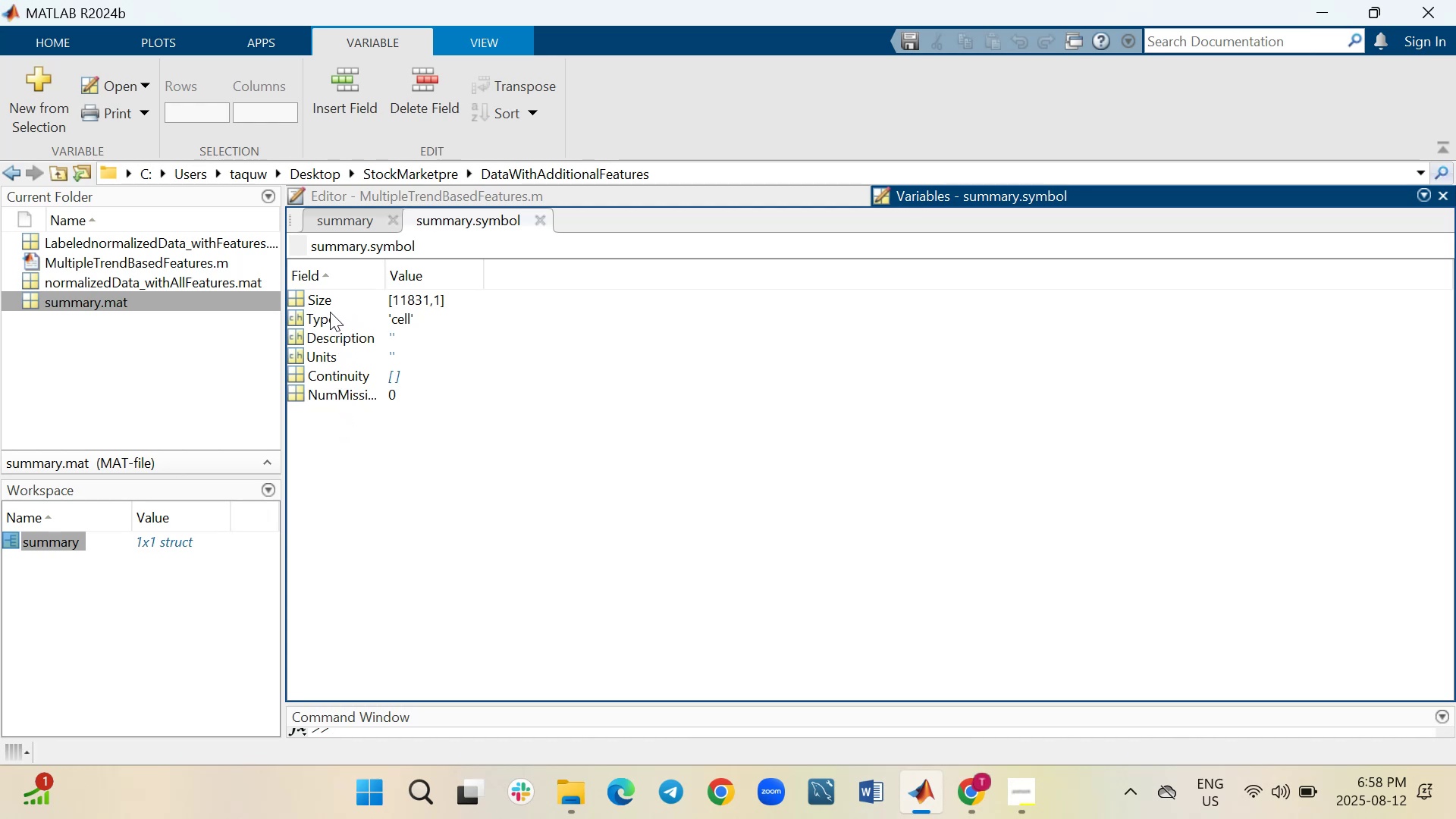 
wait(16.17)
 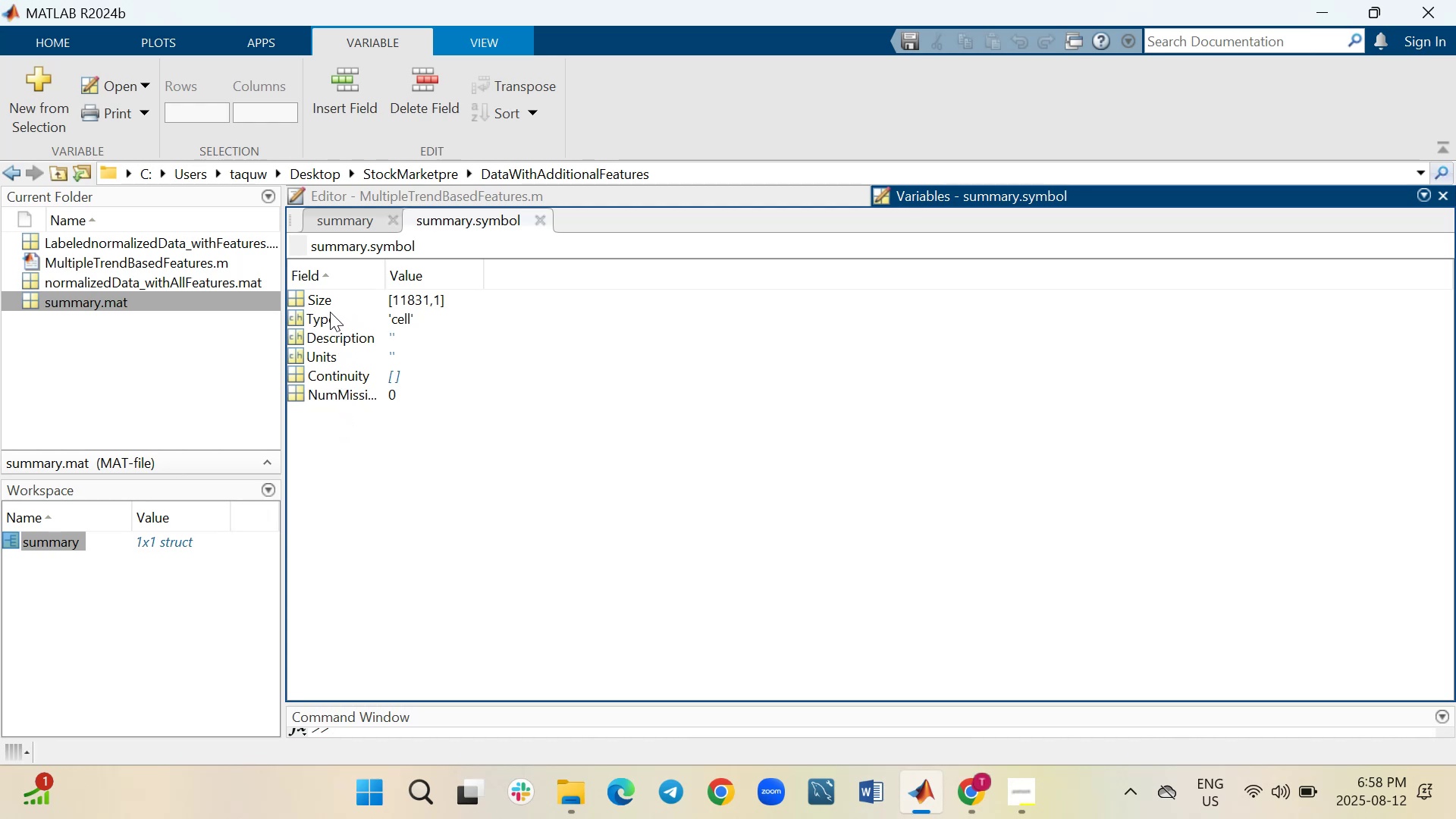 
left_click([896, 688])
 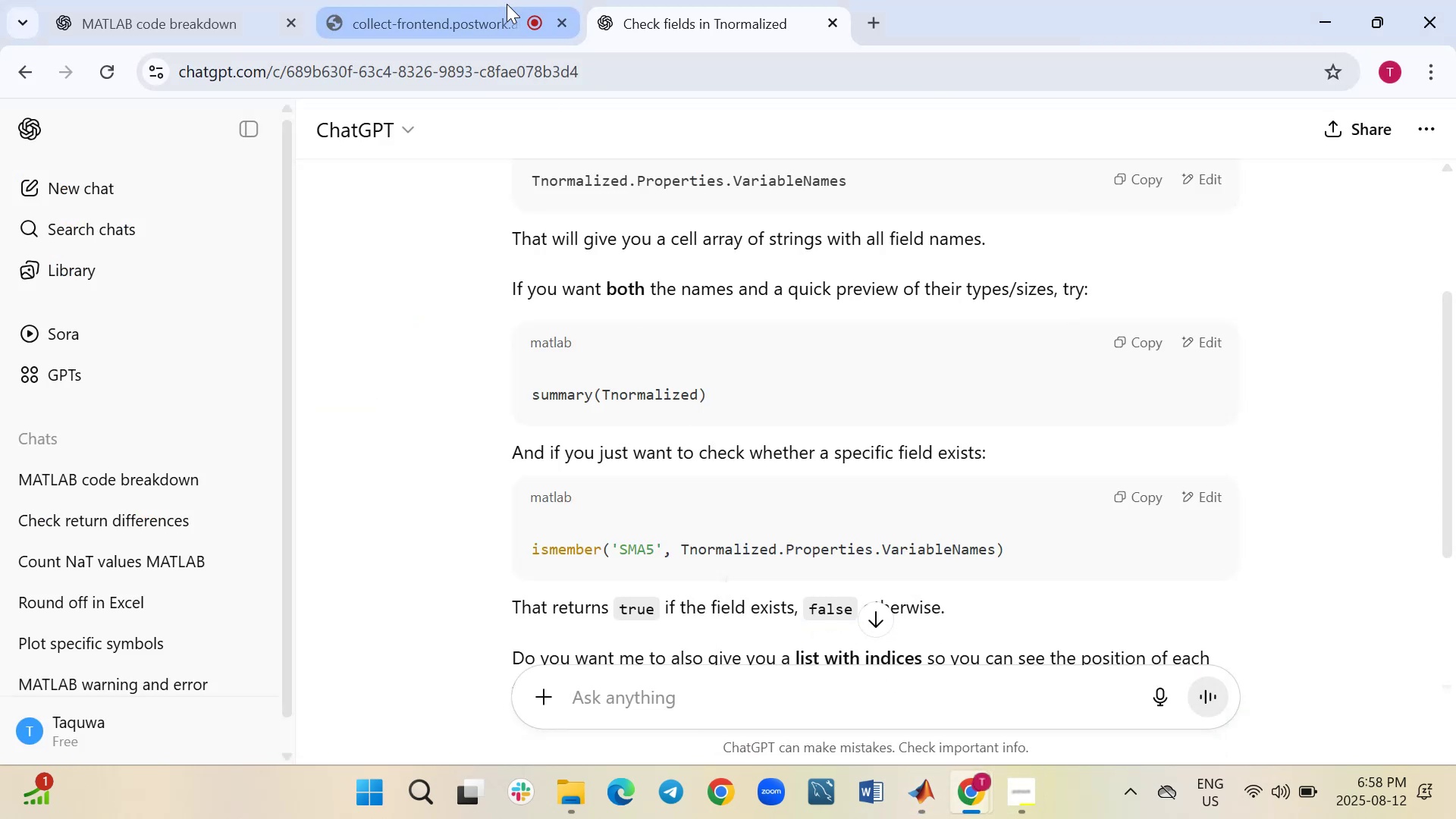 
left_click([475, 0])
 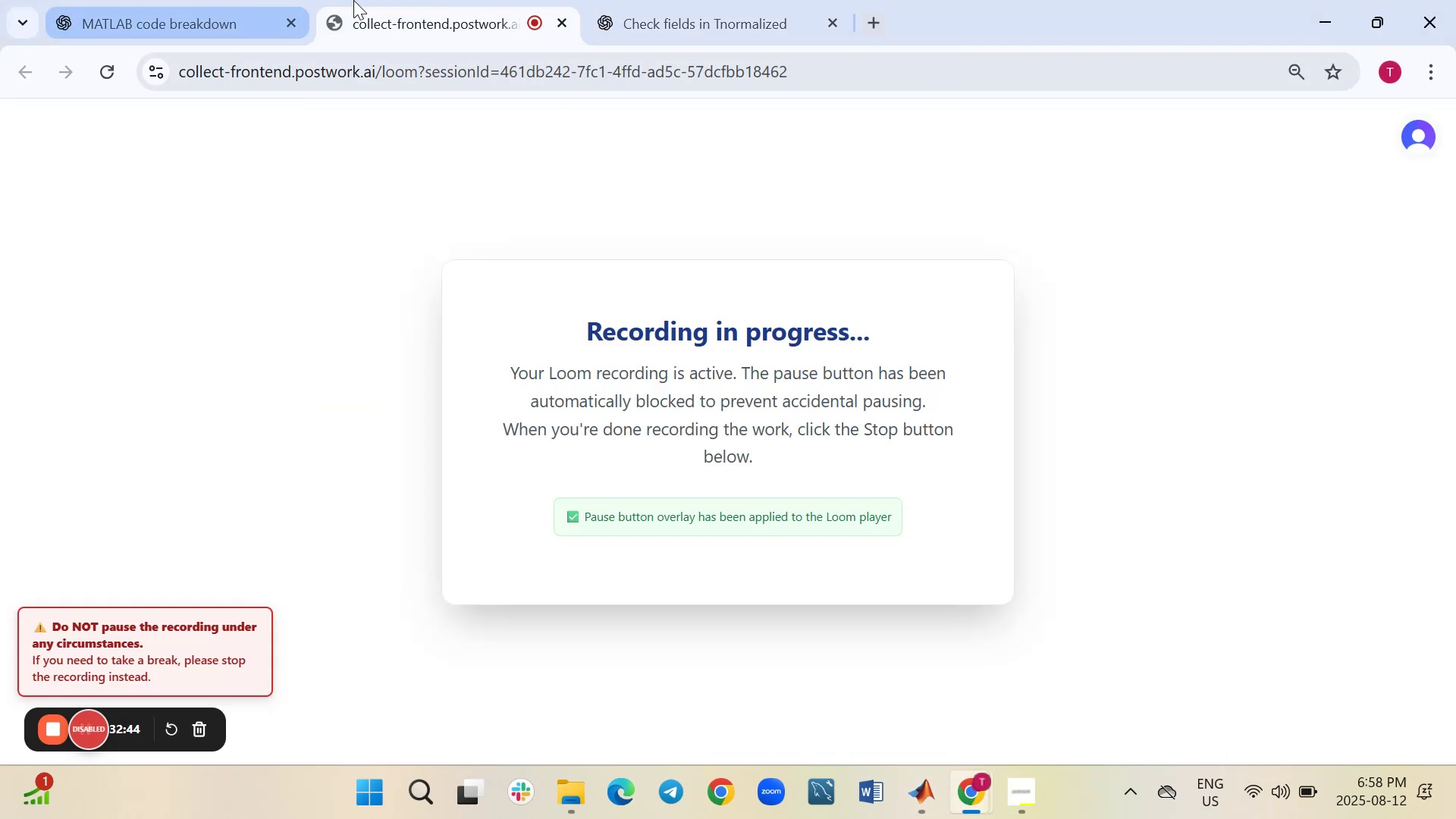 
left_click([682, 5])
 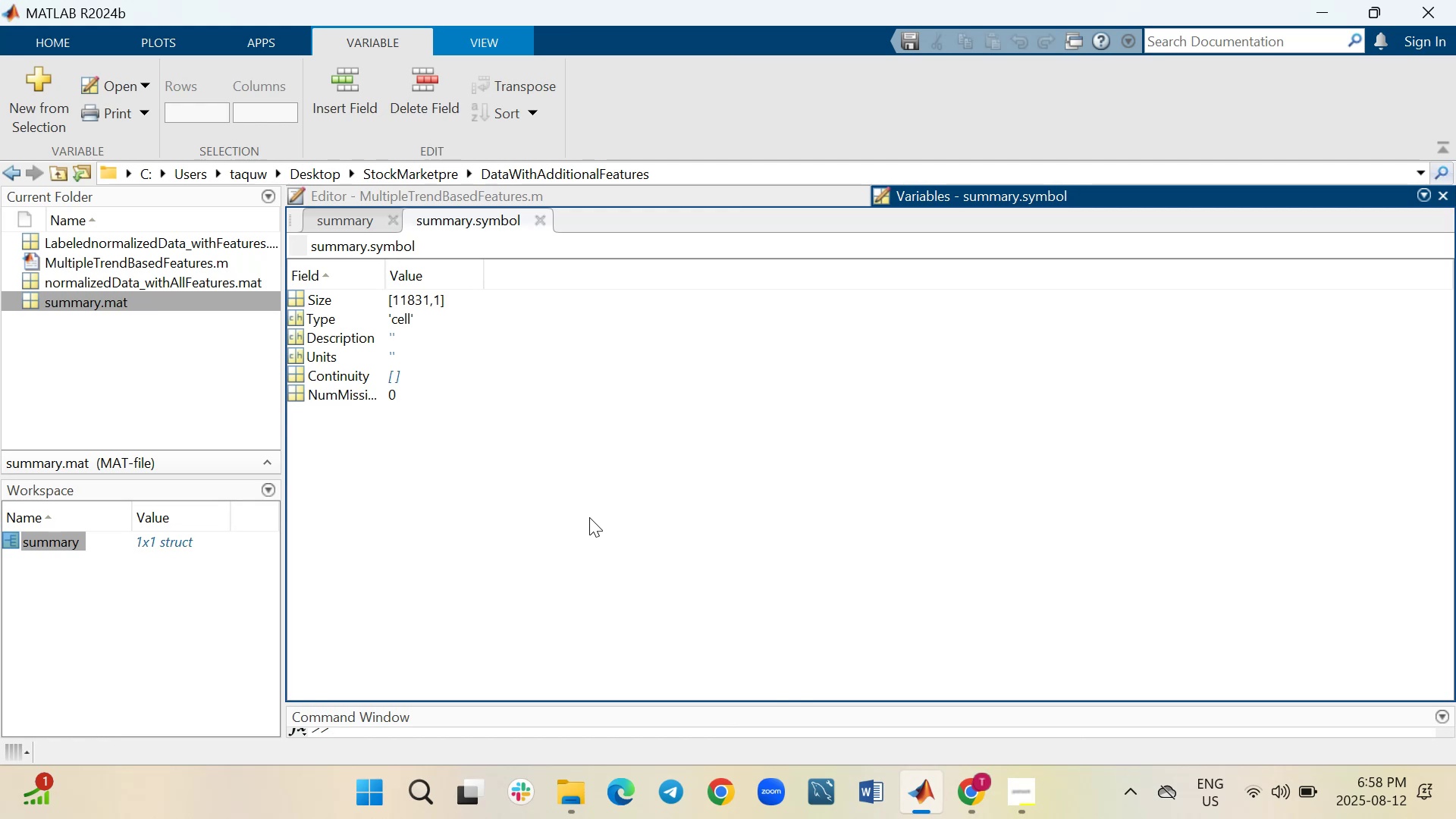 
wait(7.01)
 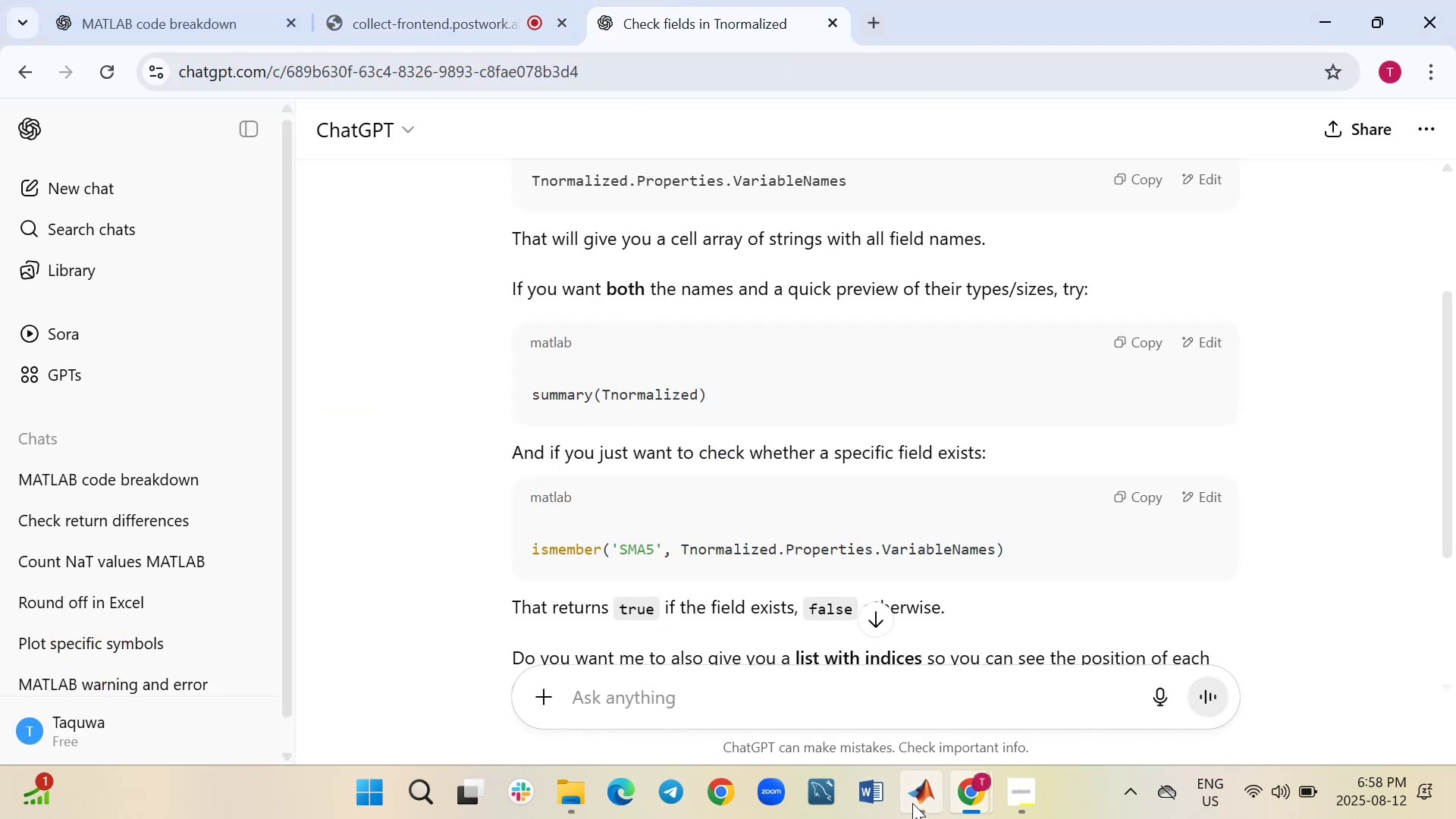 
left_click([346, 218])
 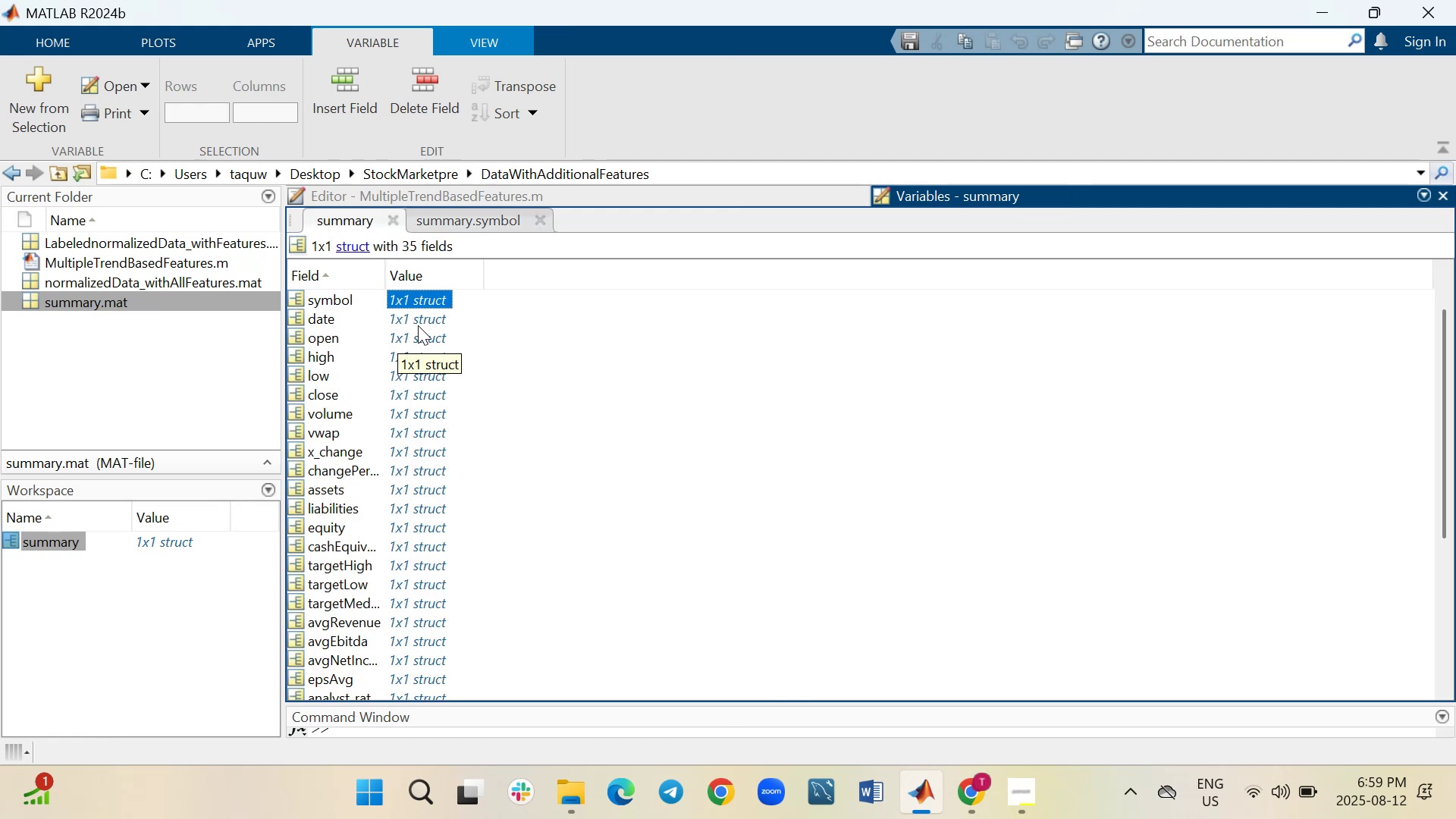 
double_click([435, 318])
 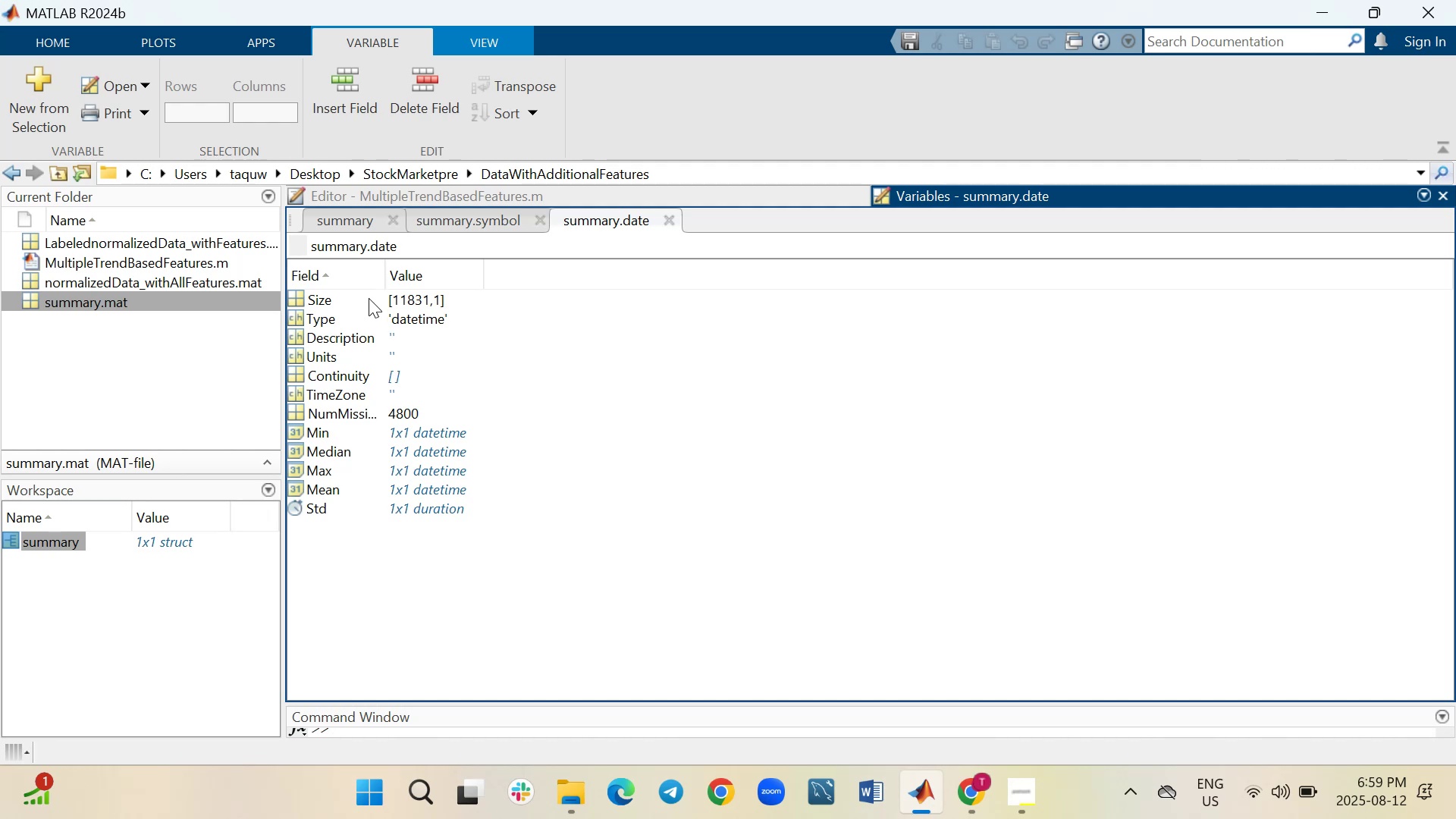 
wait(9.12)
 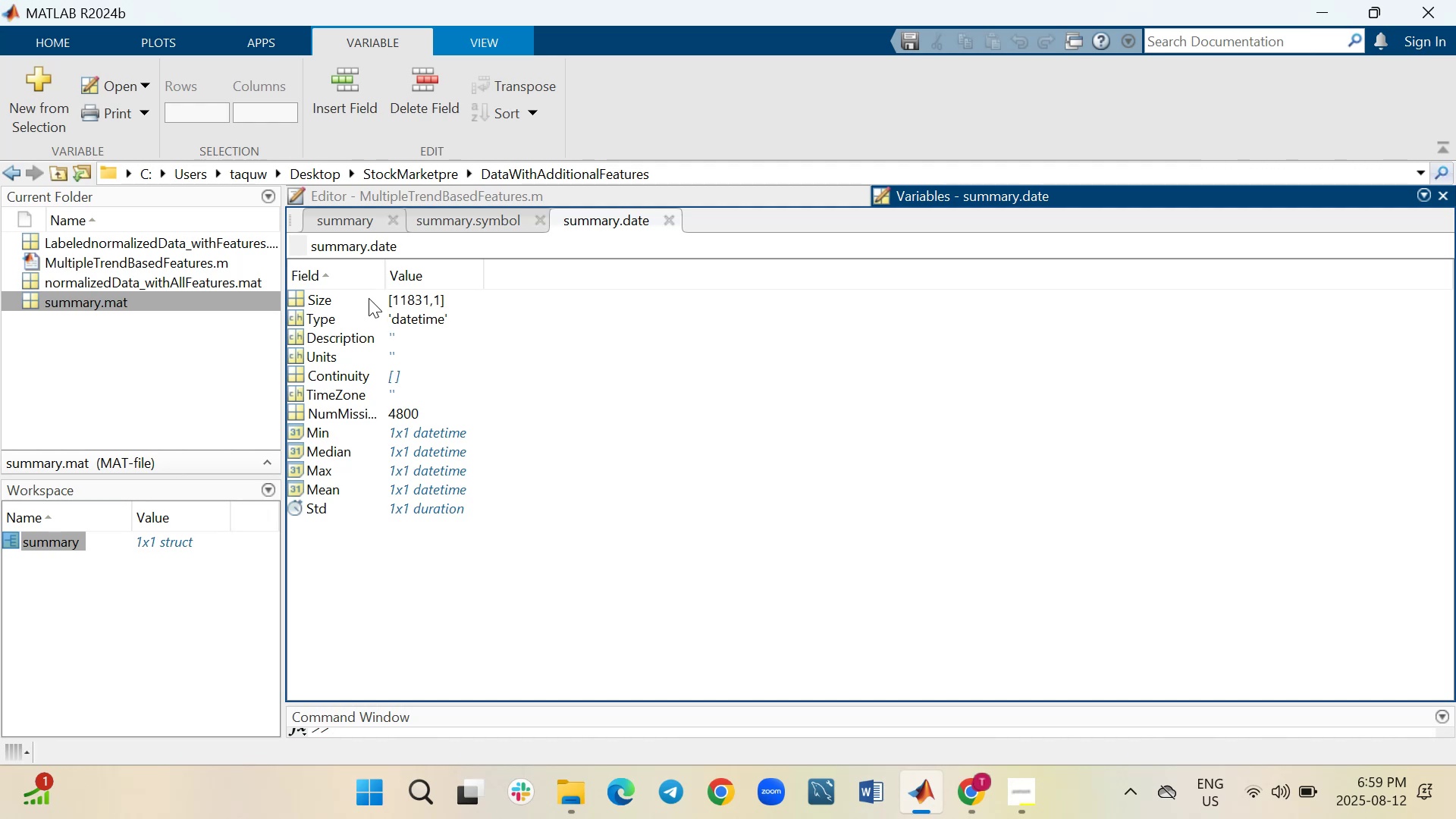 
double_click([432, 431])
 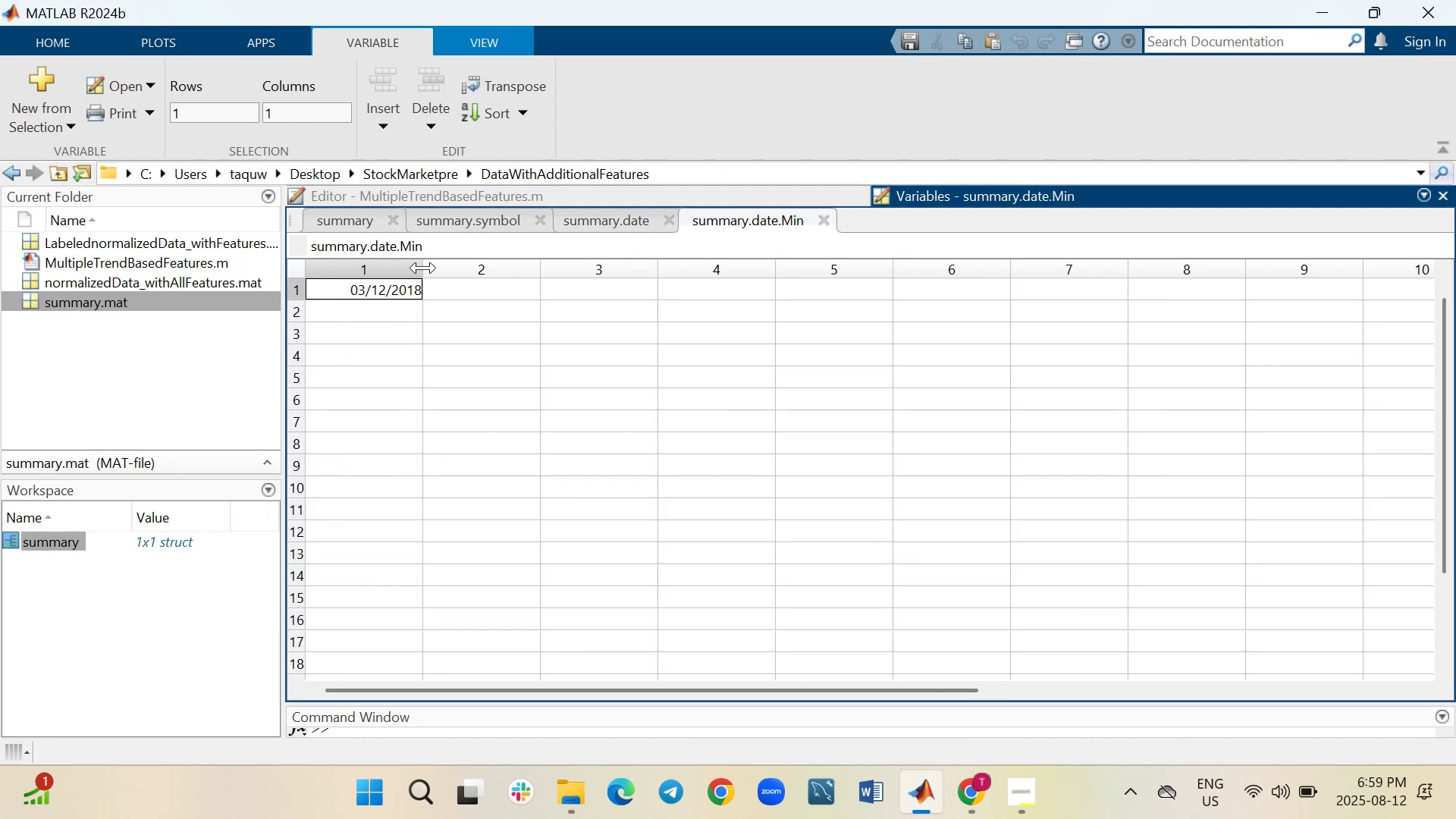 
left_click([620, 228])
 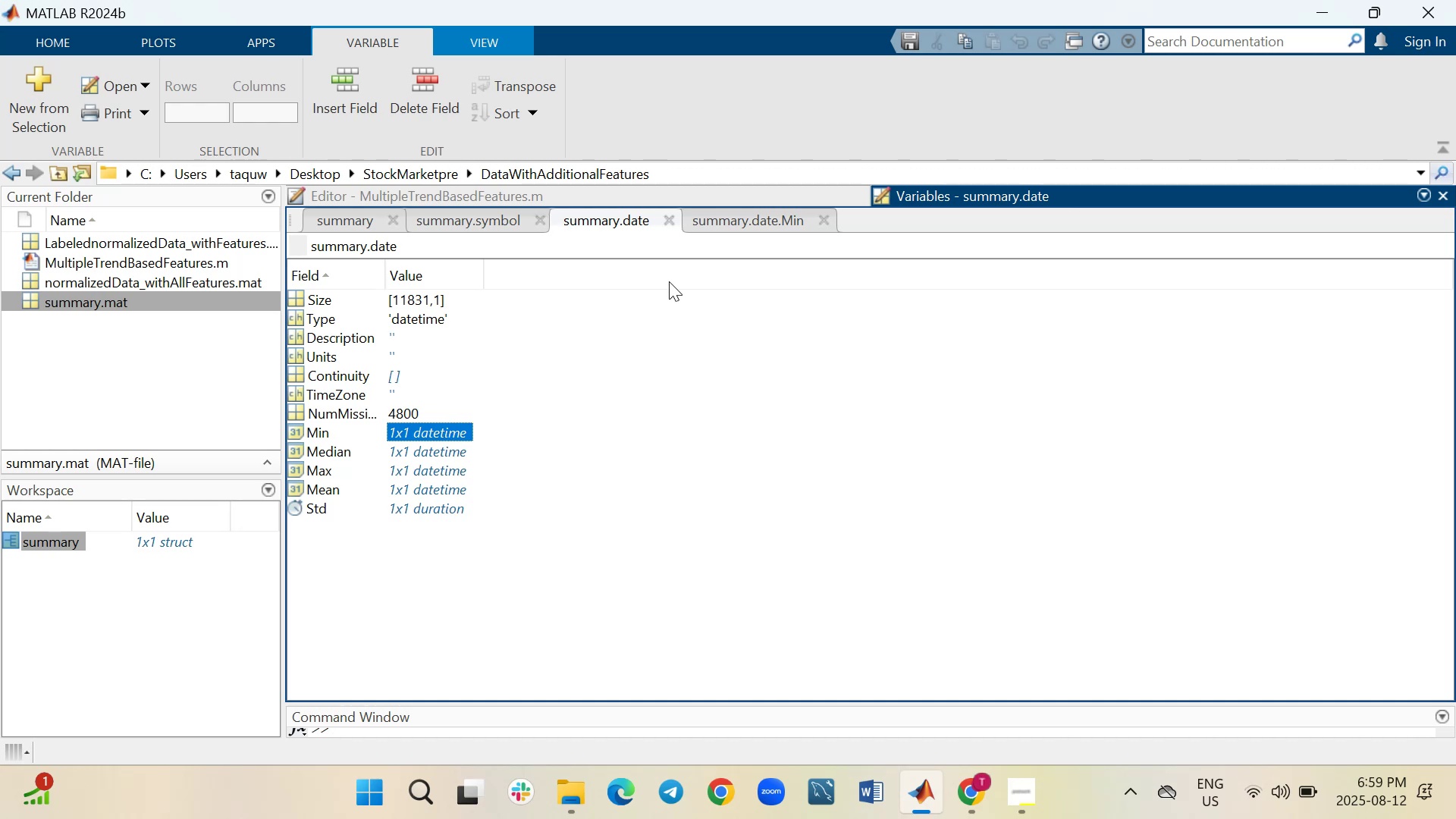 
left_click([827, 224])
 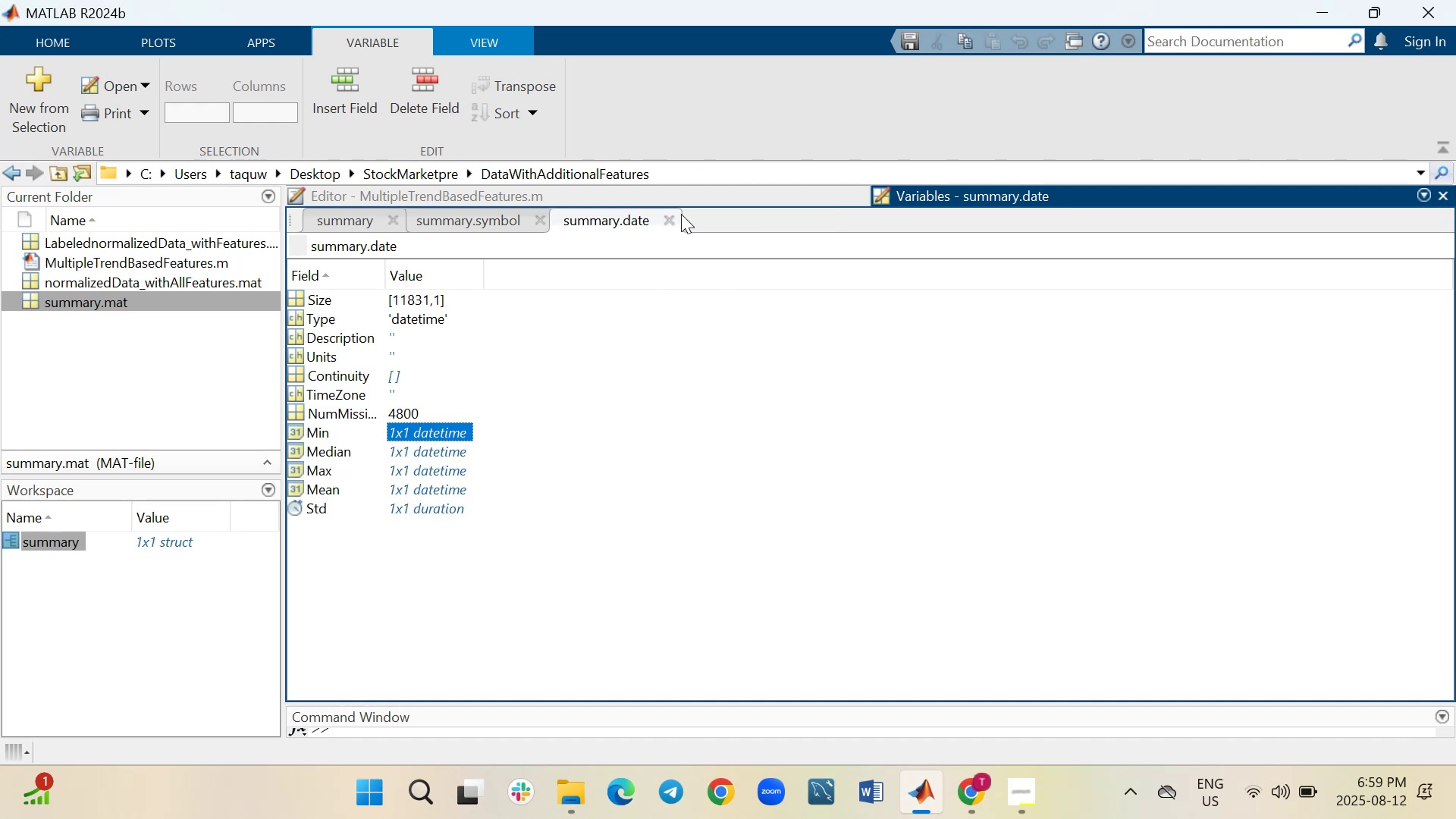 
left_click([670, 217])
 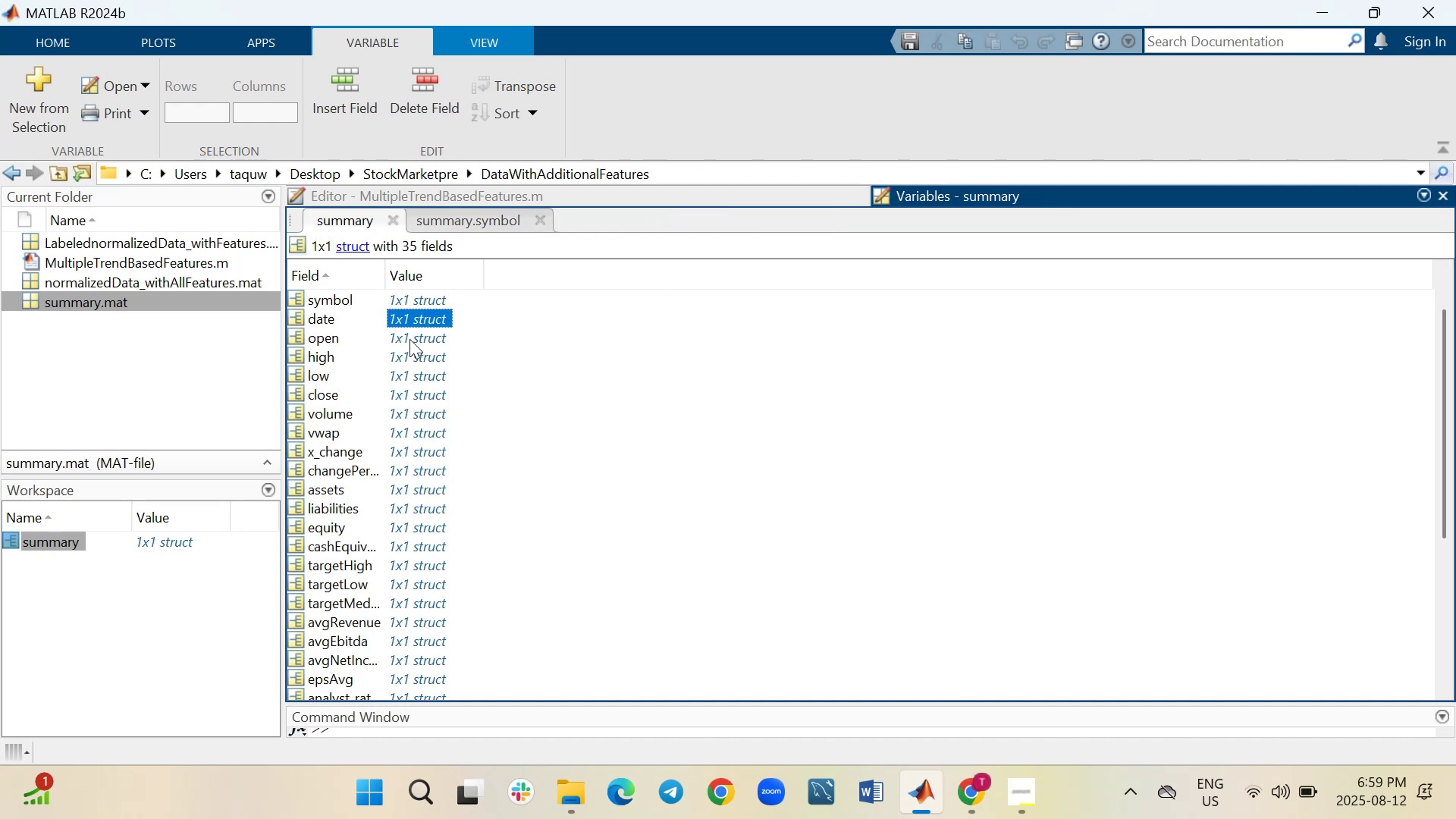 
double_click([413, 337])
 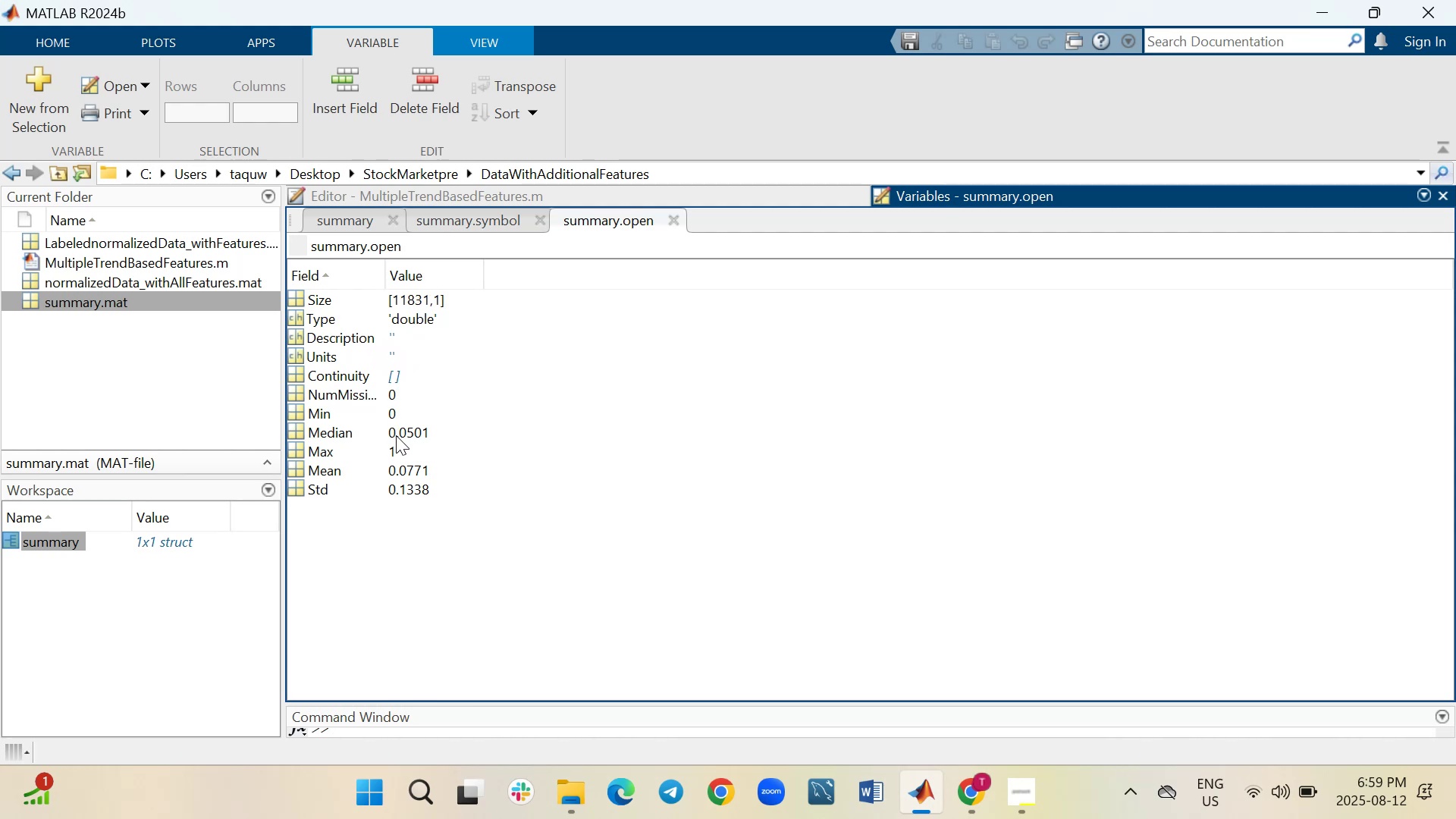 
wait(7.68)
 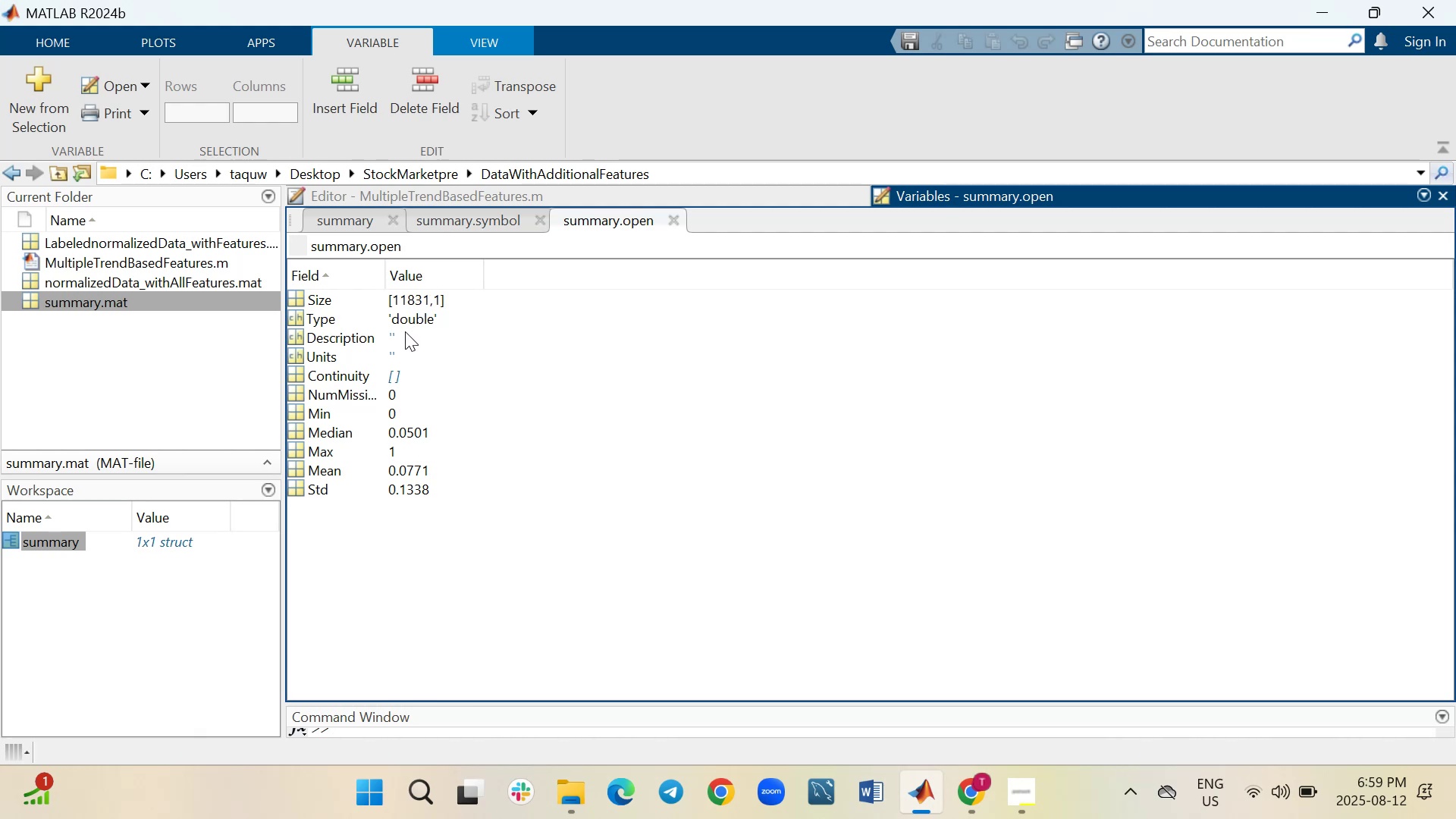 
left_click([471, 215])
 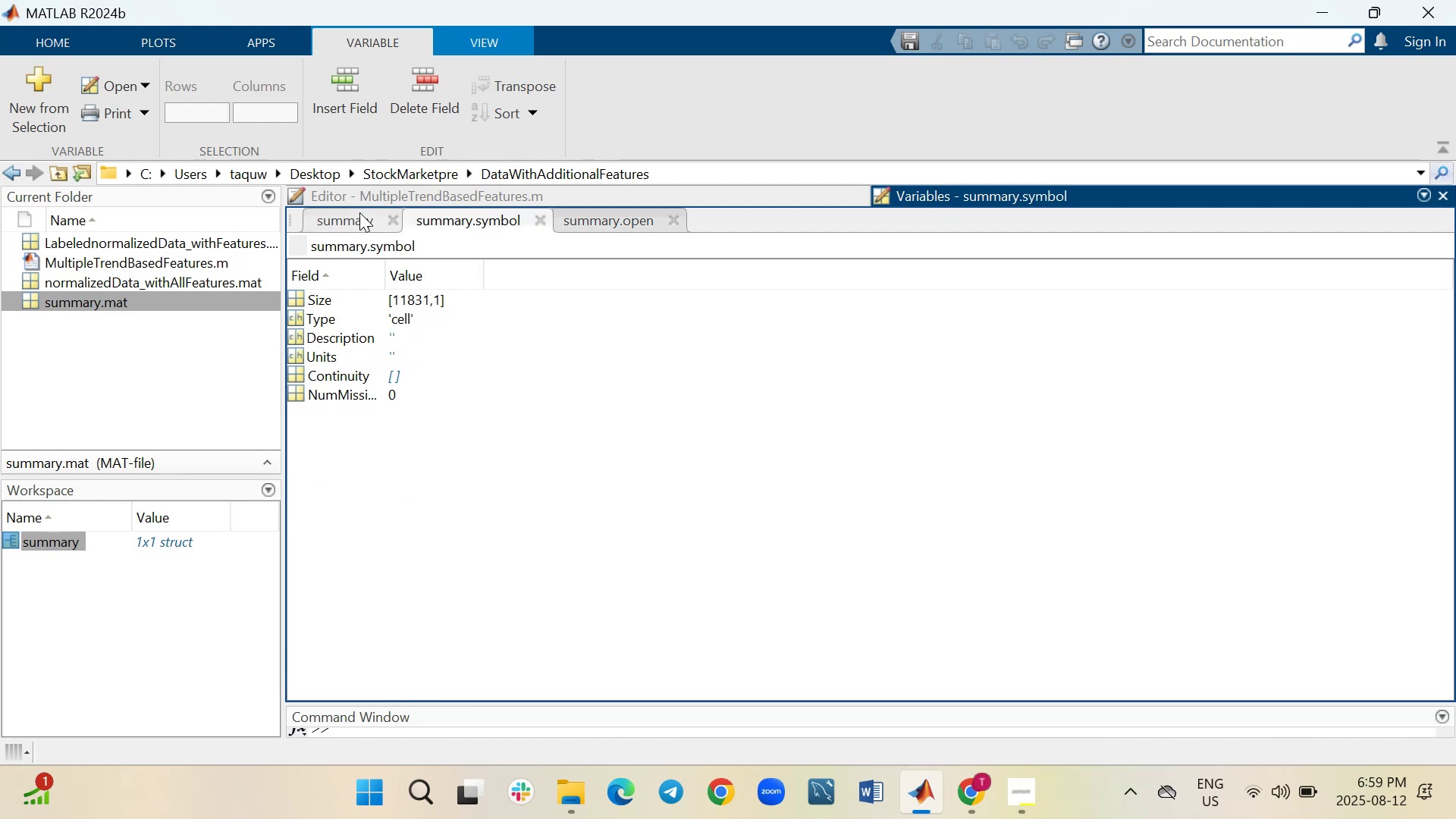 